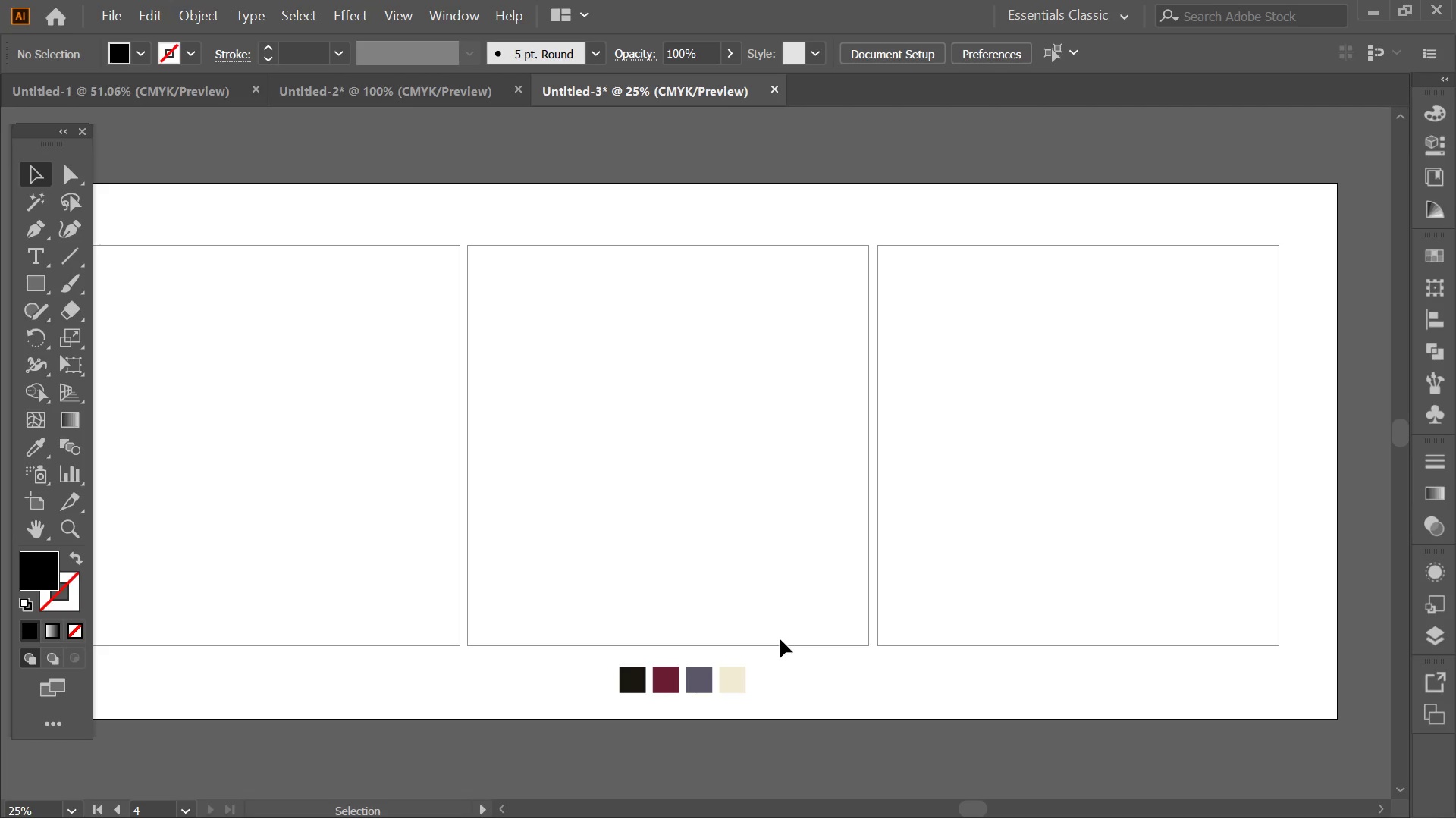 
hold_key(key=AltLeft, duration=0.34)
 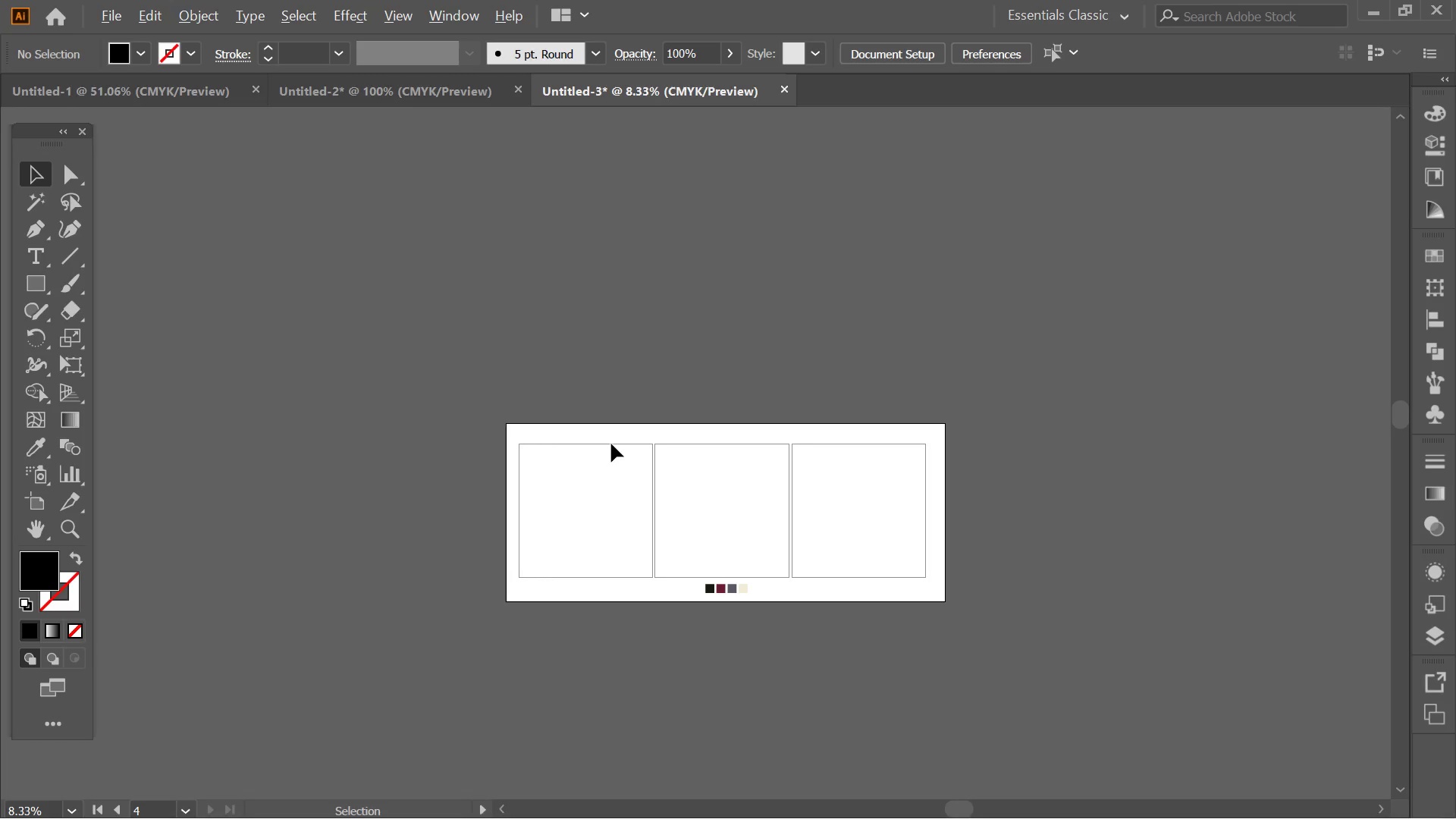 
scroll: coordinate [780, 639], scroll_direction: up, amount: 1.0
 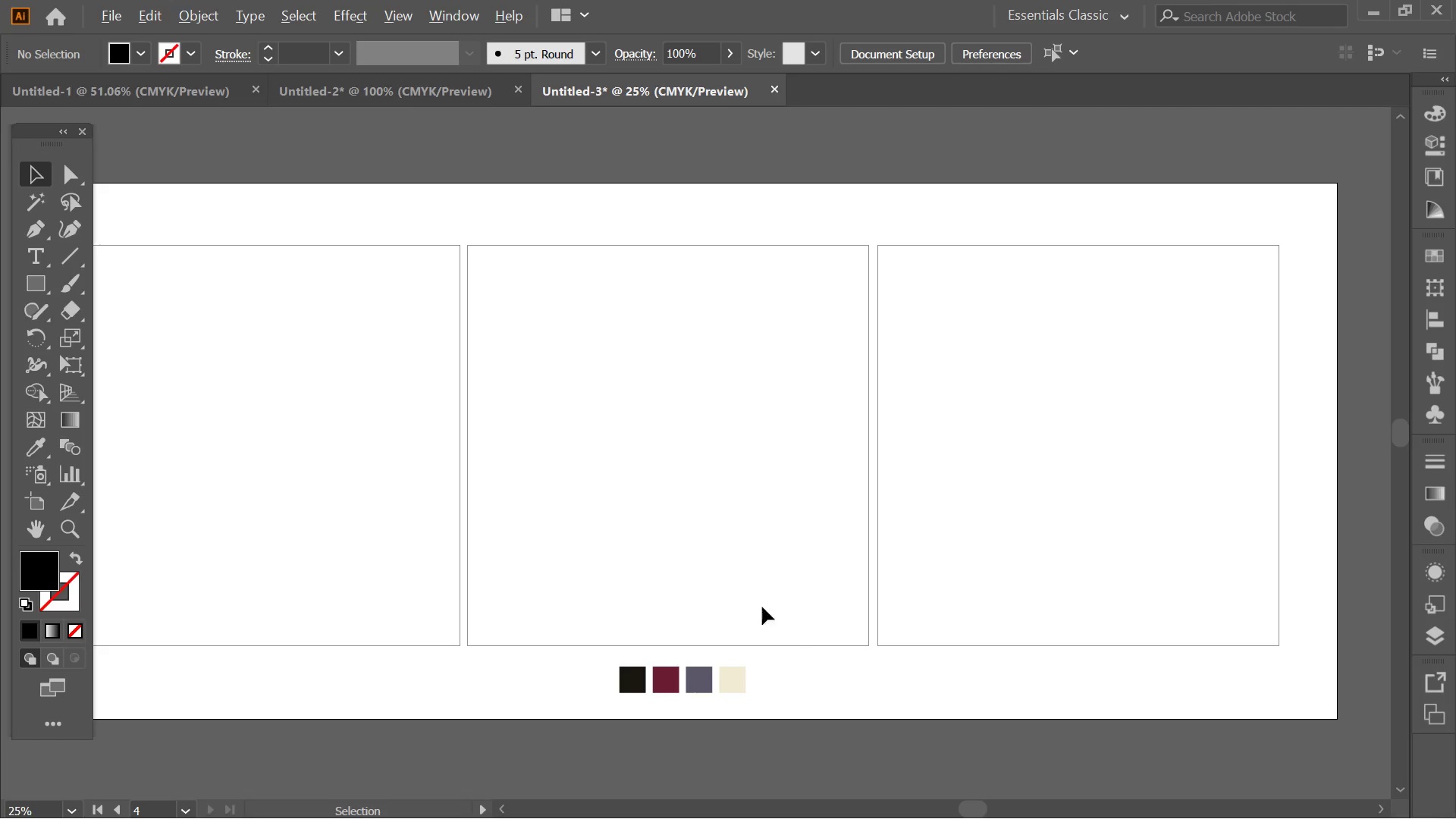 
hold_key(key=AltLeft, duration=0.53)
 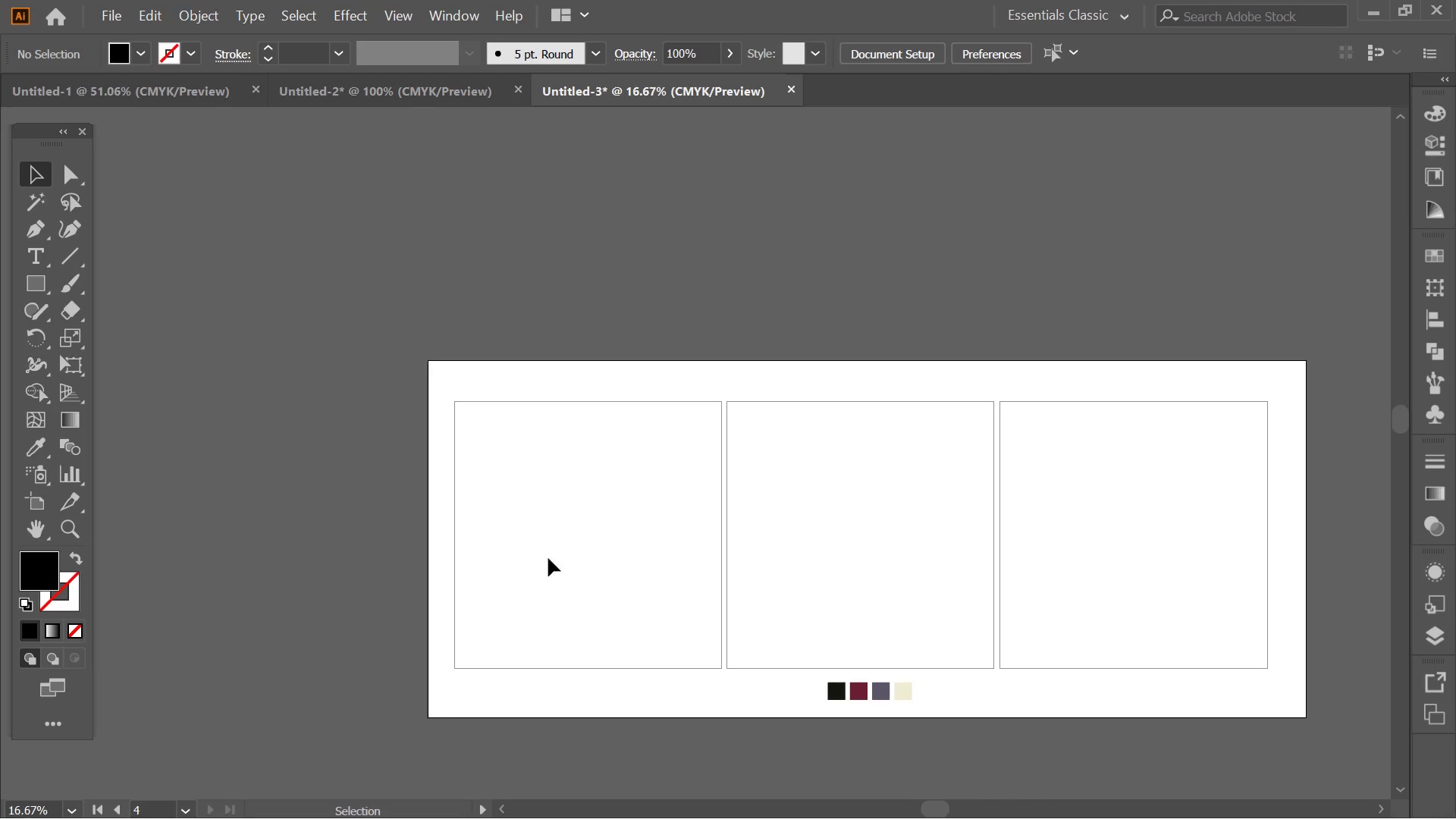 
scroll: coordinate [749, 543], scroll_direction: down, amount: 2.0
 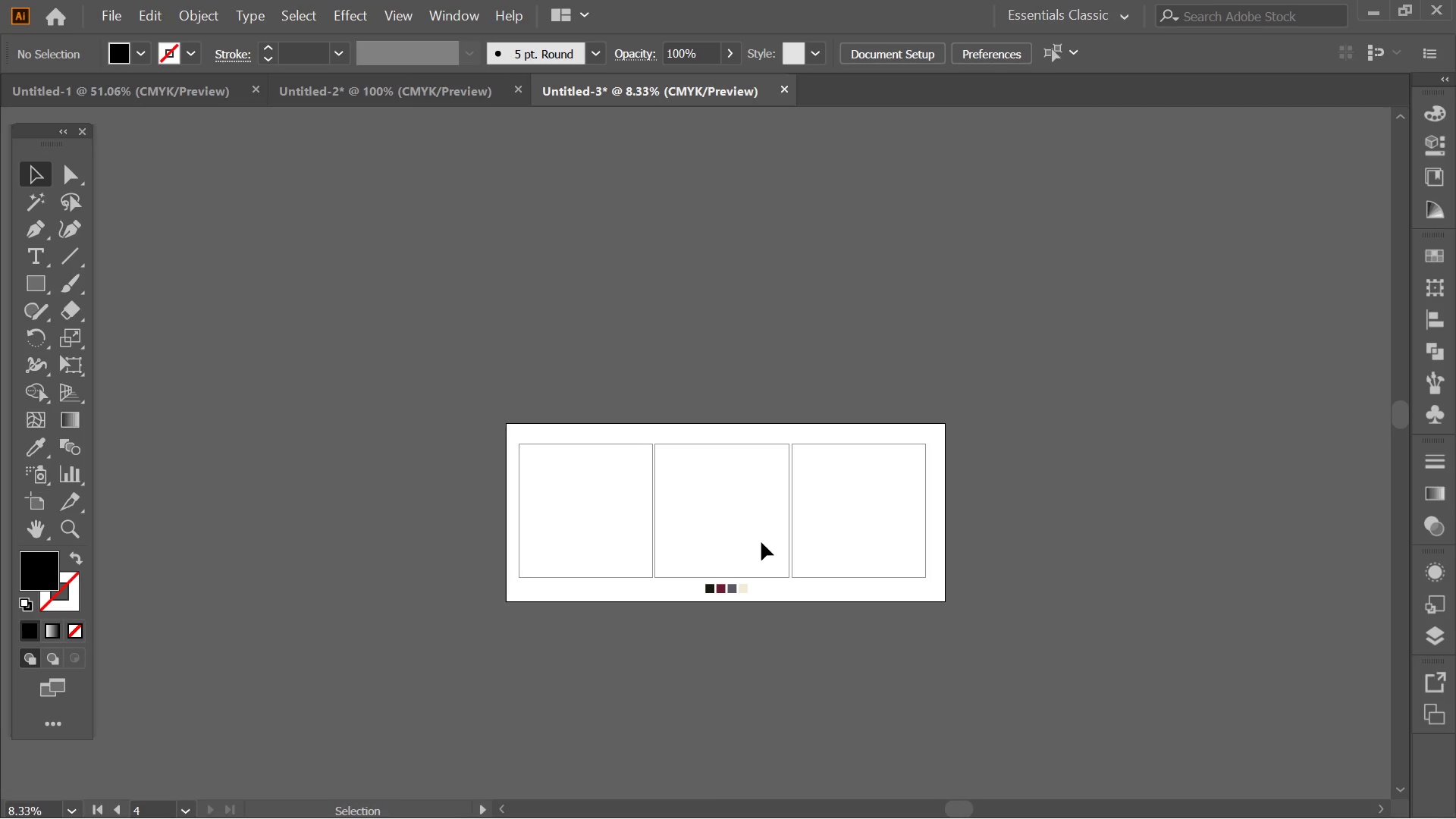 
key(Alt+AltLeft)
 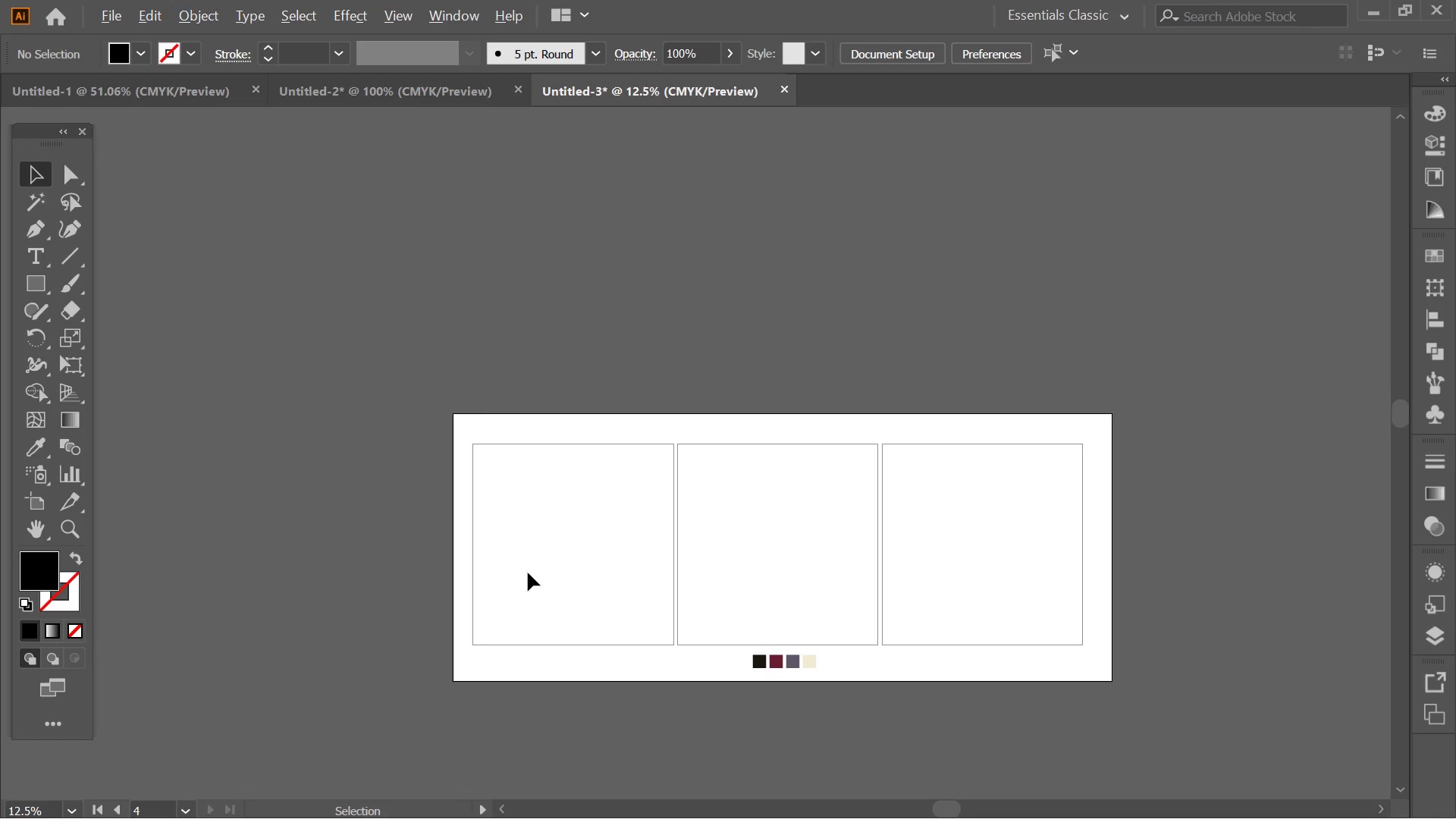 
scroll: coordinate [611, 444], scroll_direction: none, amount: 0.0
 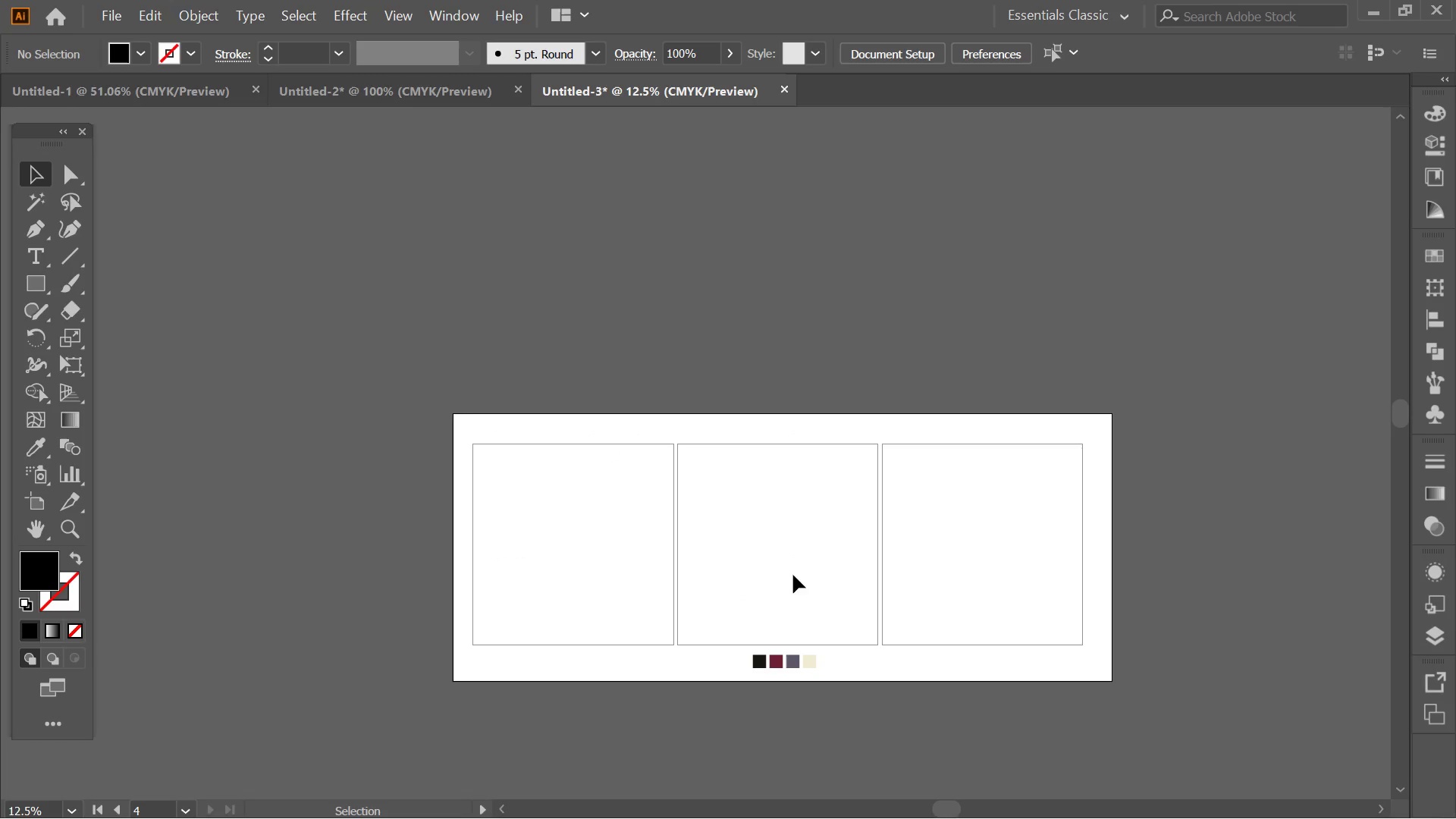 
scroll: coordinate [529, 573], scroll_direction: up, amount: 1.0
 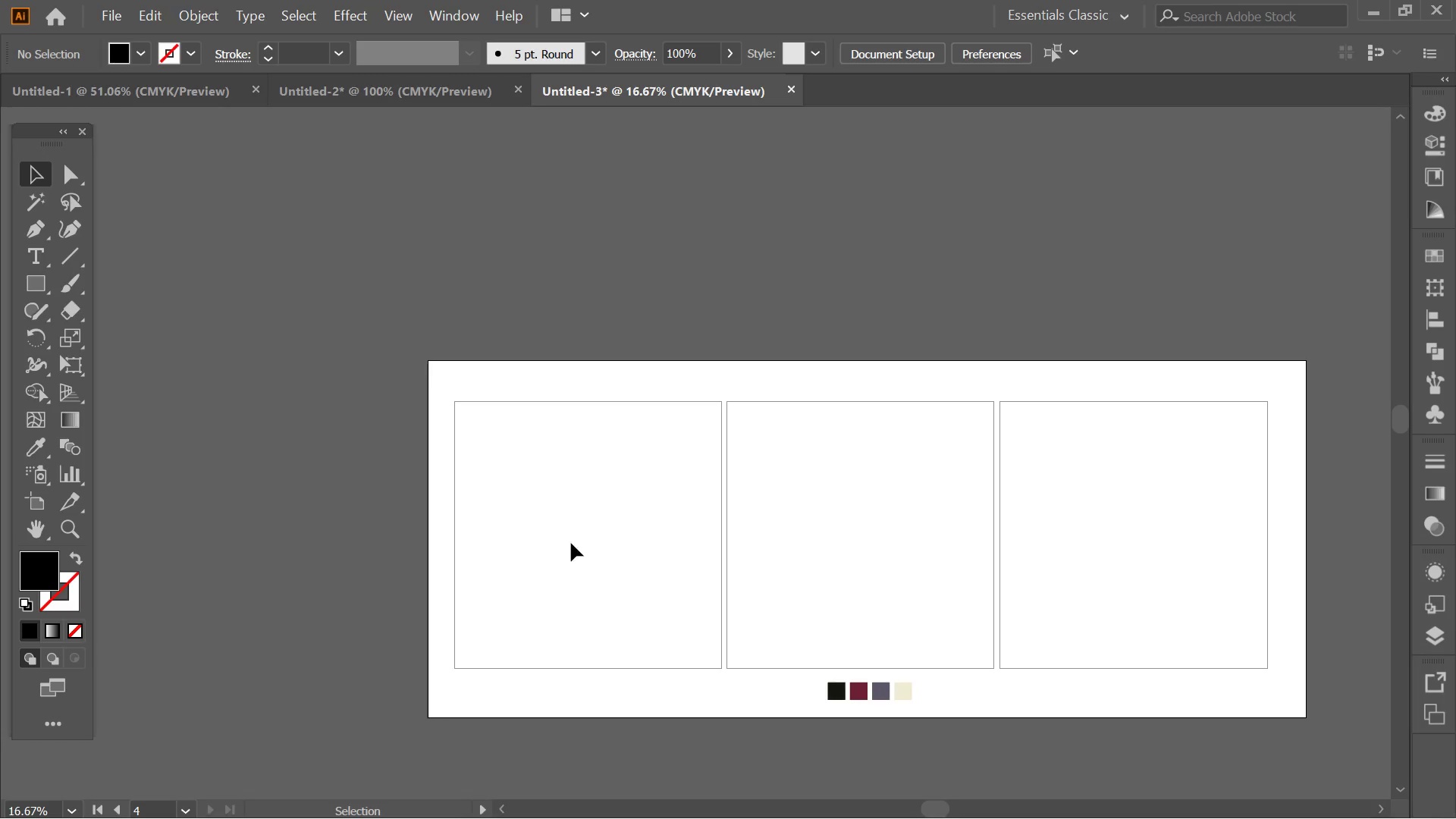 
hold_key(key=Space, duration=0.98)
 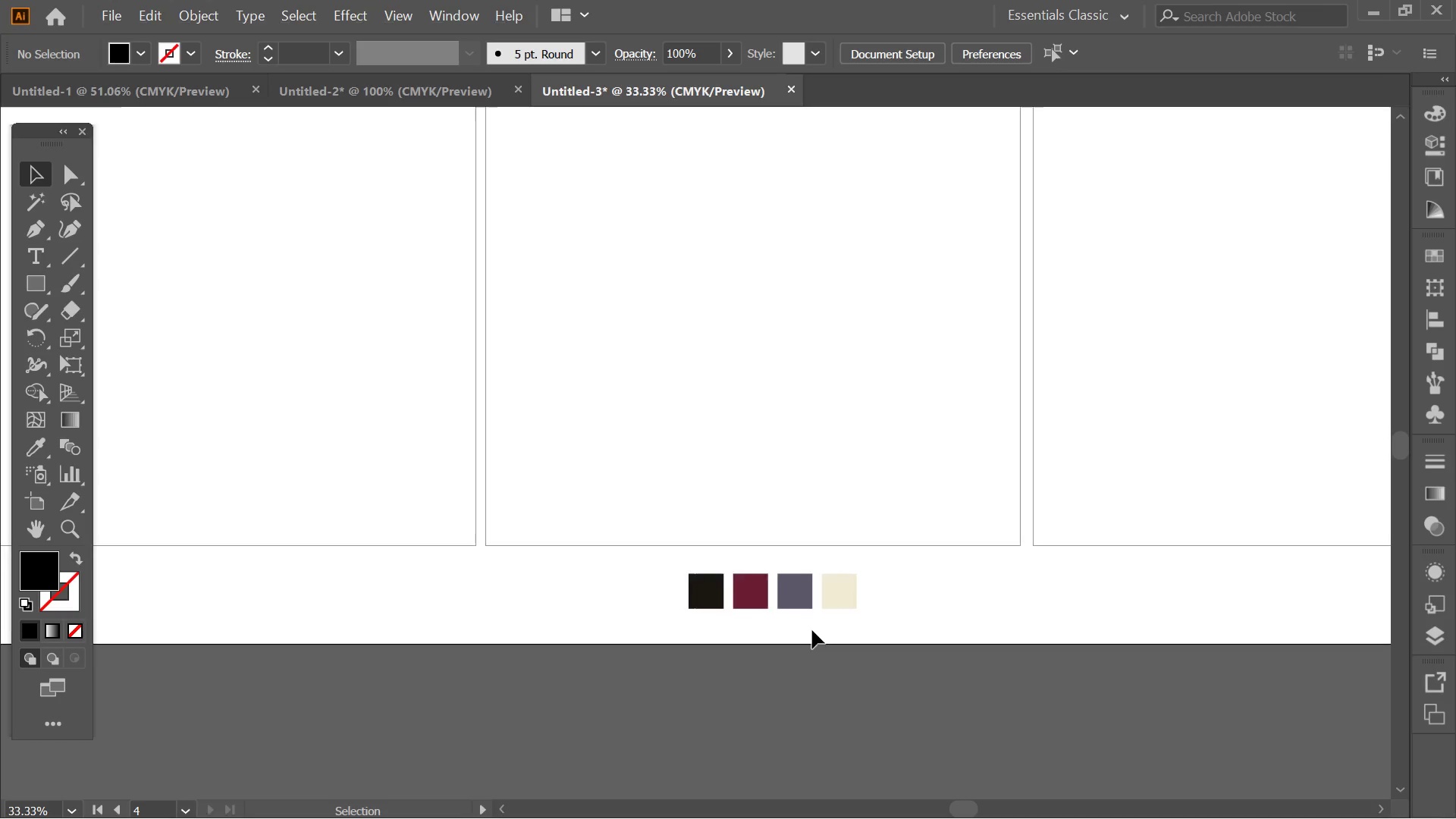 
left_click_drag(start_coordinate=[1045, 640], to_coordinate=[966, 564])
 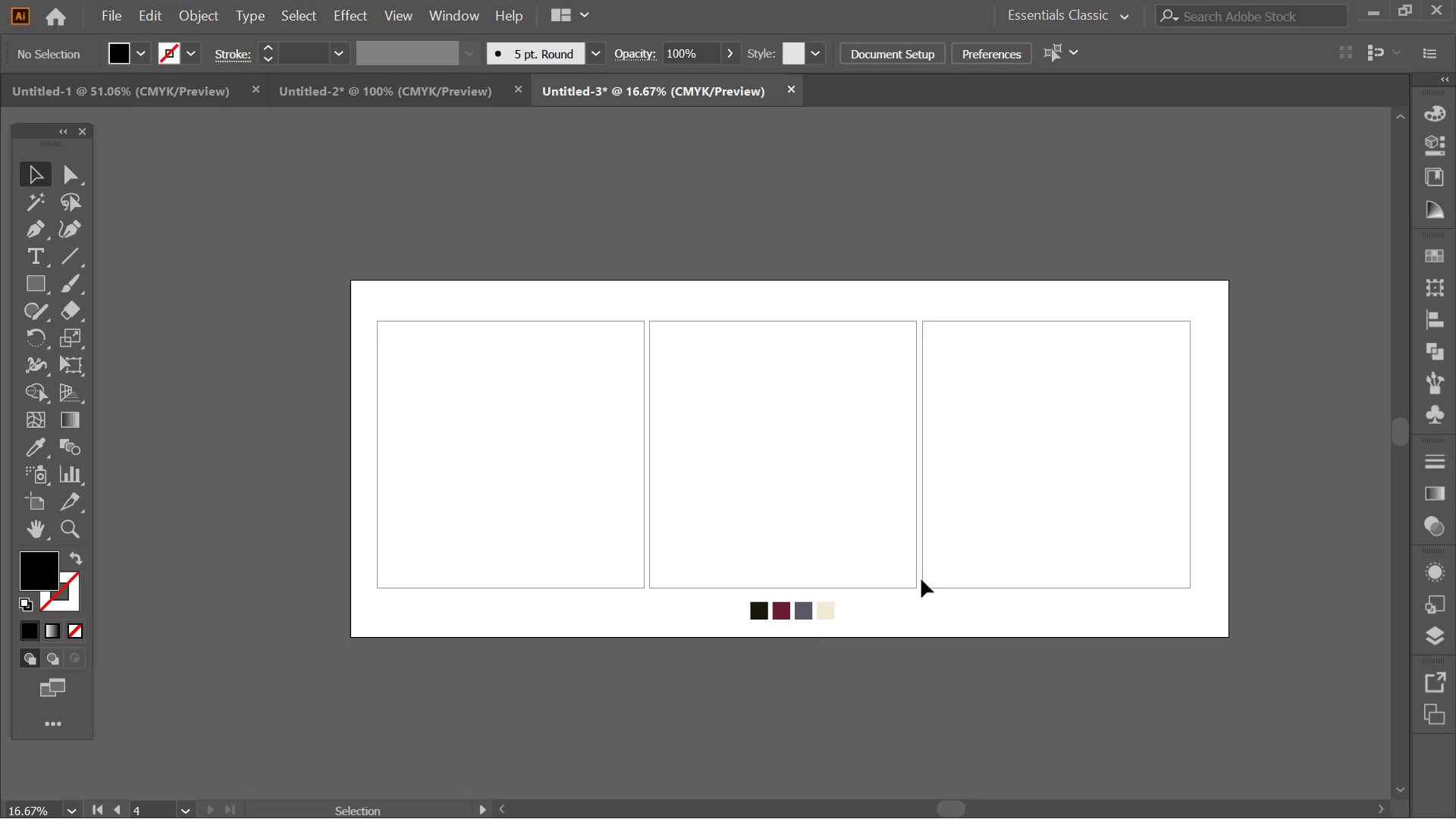 
key(Alt+AltLeft)
 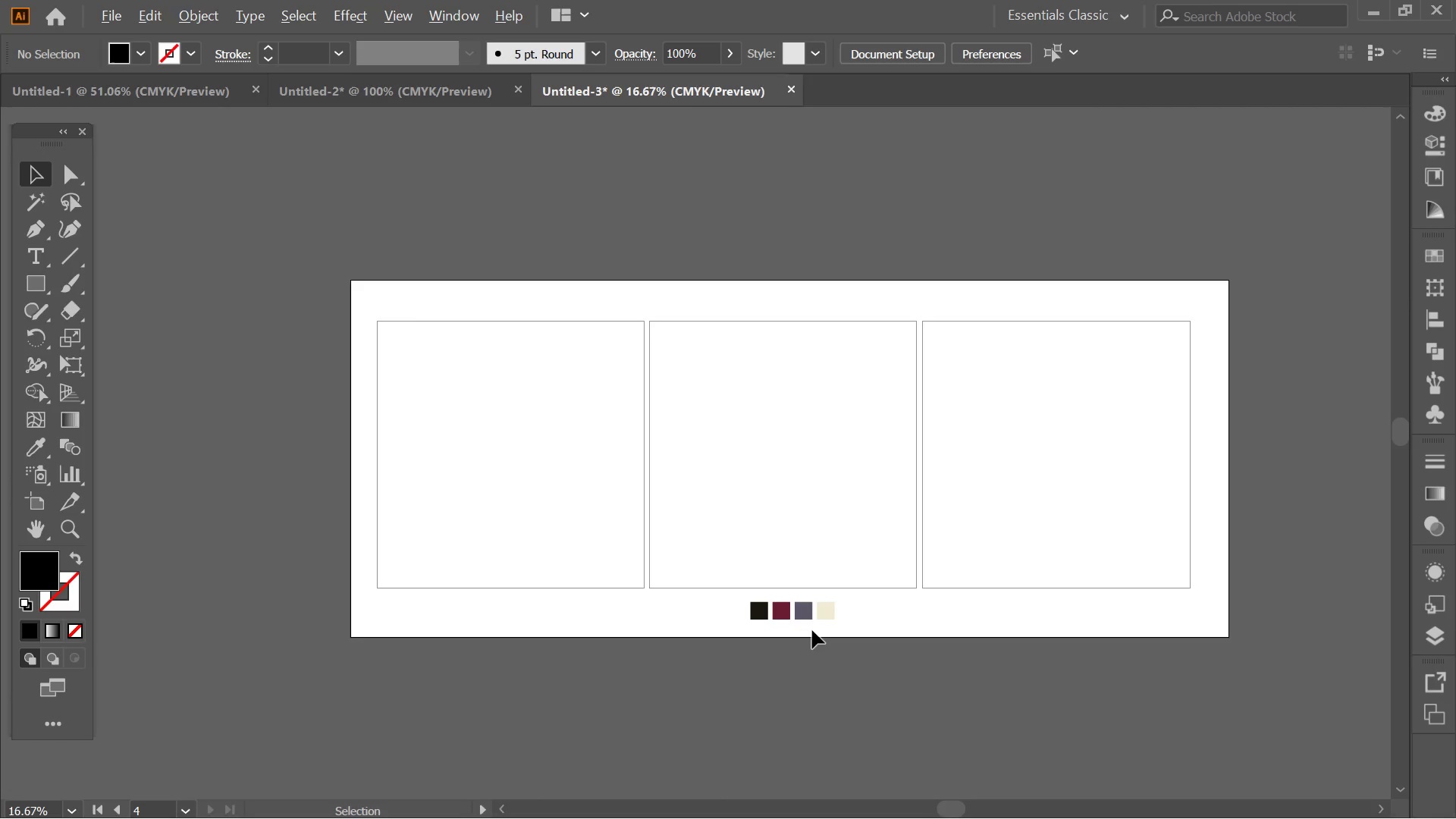 
hold_key(key=AltLeft, duration=0.33)
scroll: coordinate [812, 630], scroll_direction: up, amount: 2.0
 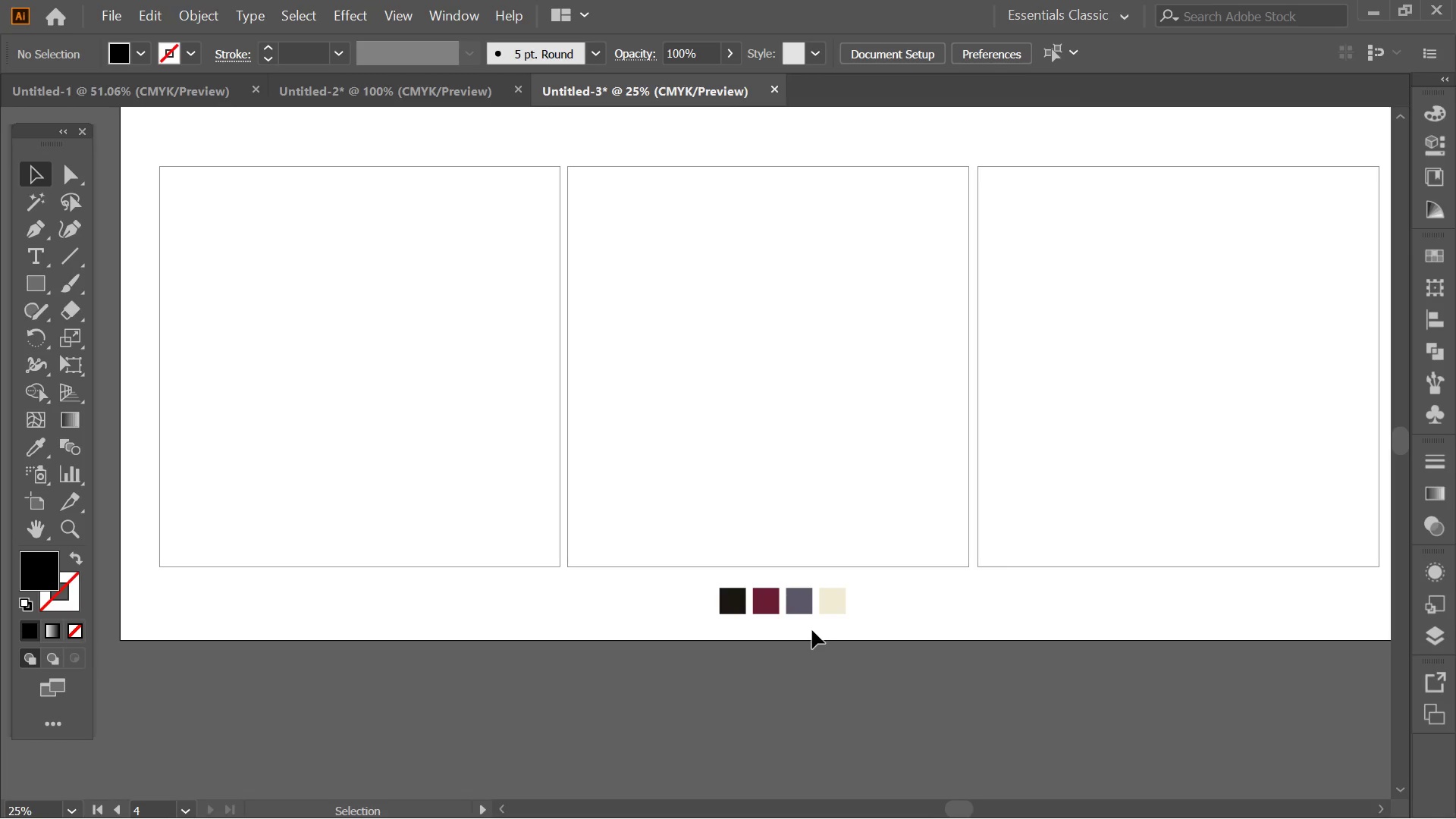 
wait(7.46)
 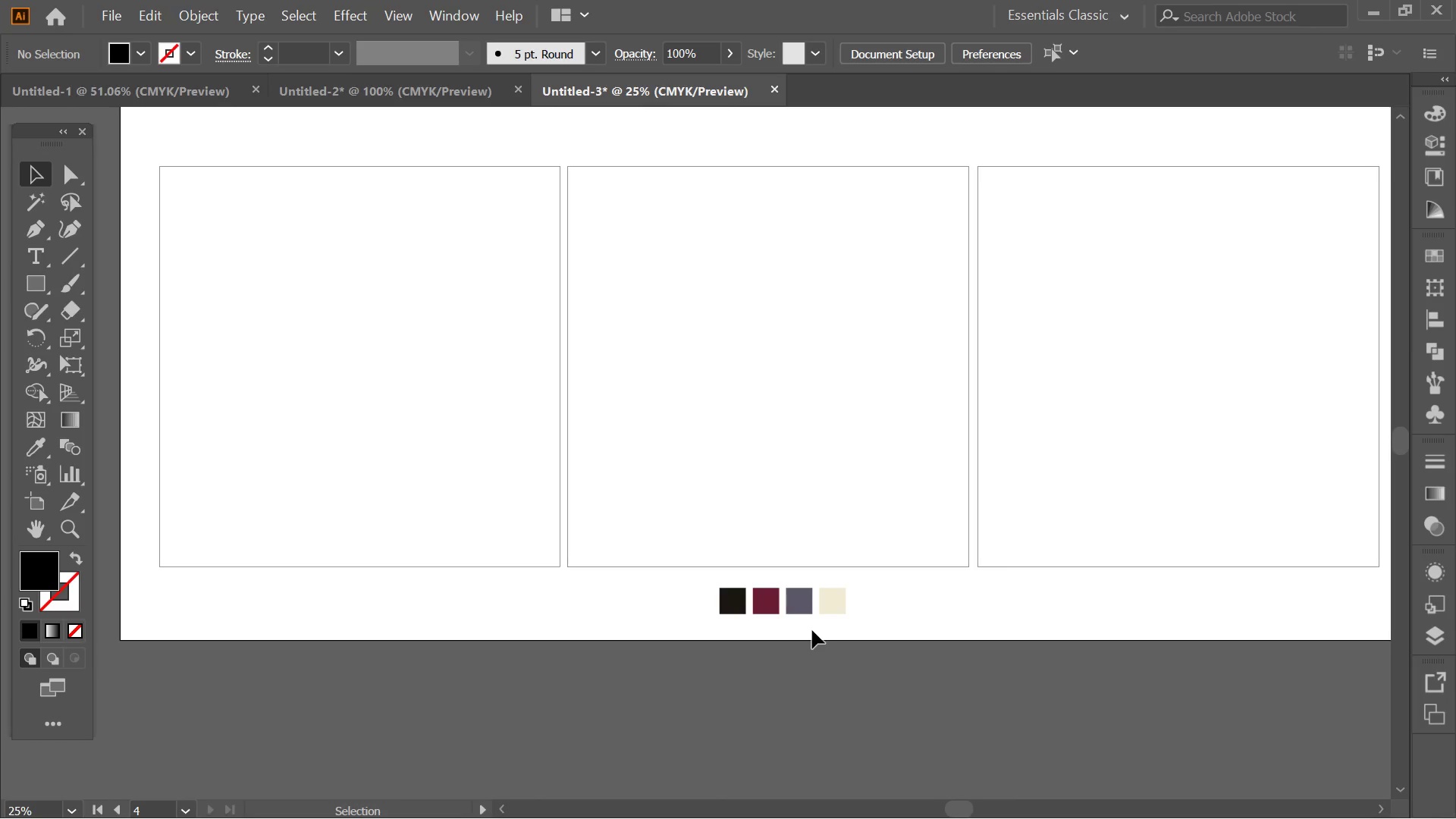 
hold_key(key=AltLeft, duration=0.56)
 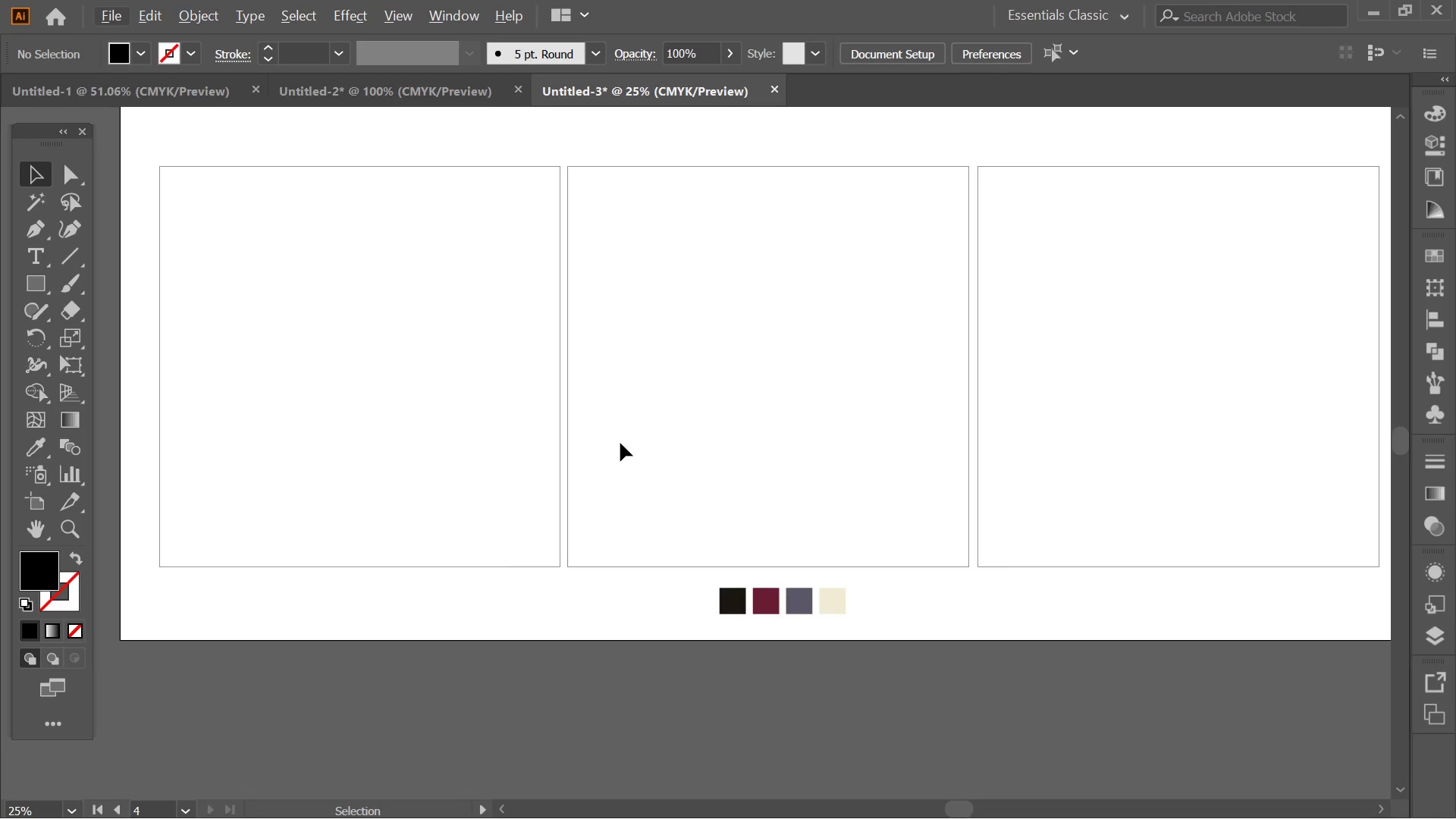 
hold_key(key=Space, duration=0.39)
 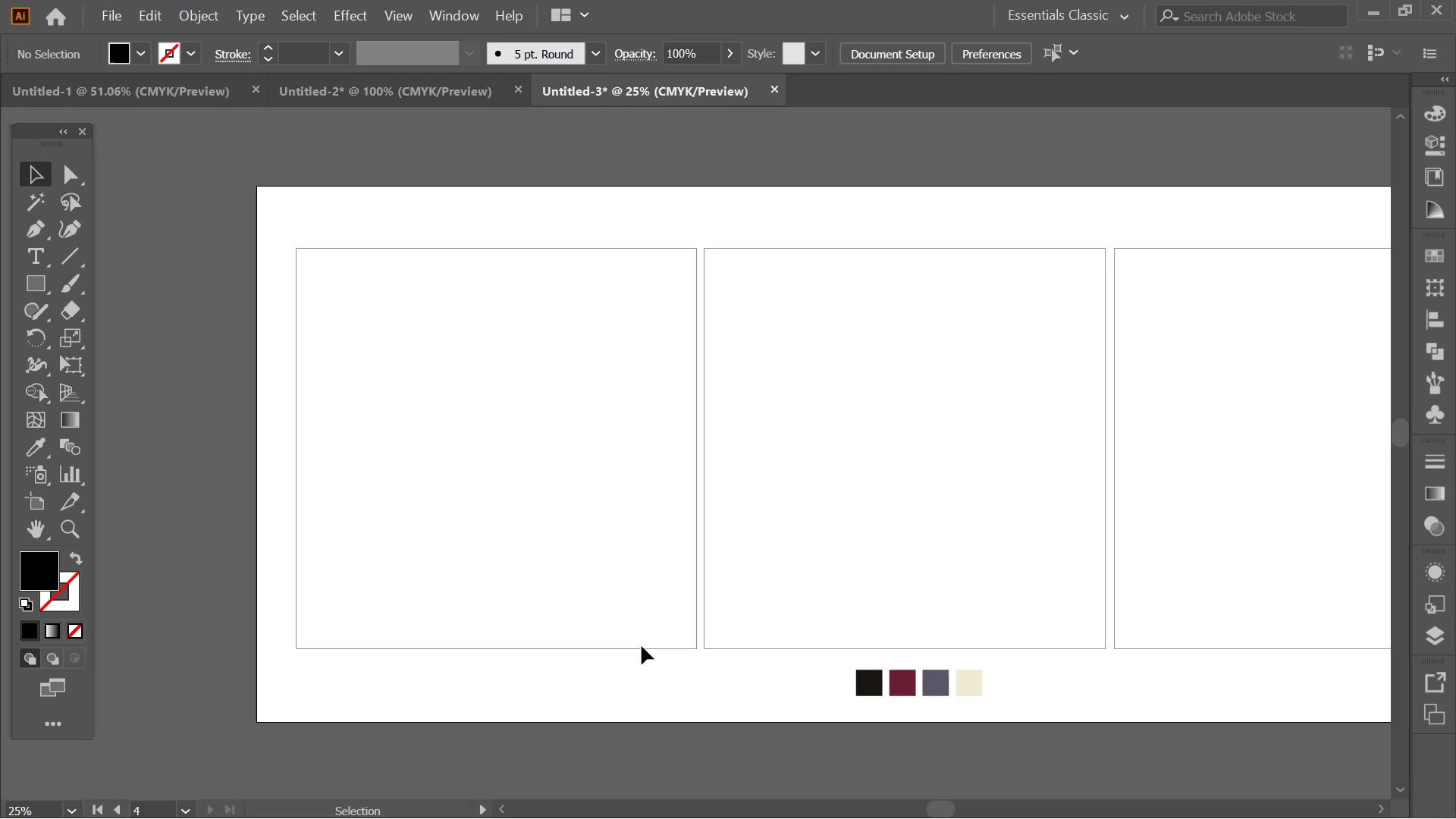 
left_click_drag(start_coordinate=[507, 552], to_coordinate=[642, 632])
 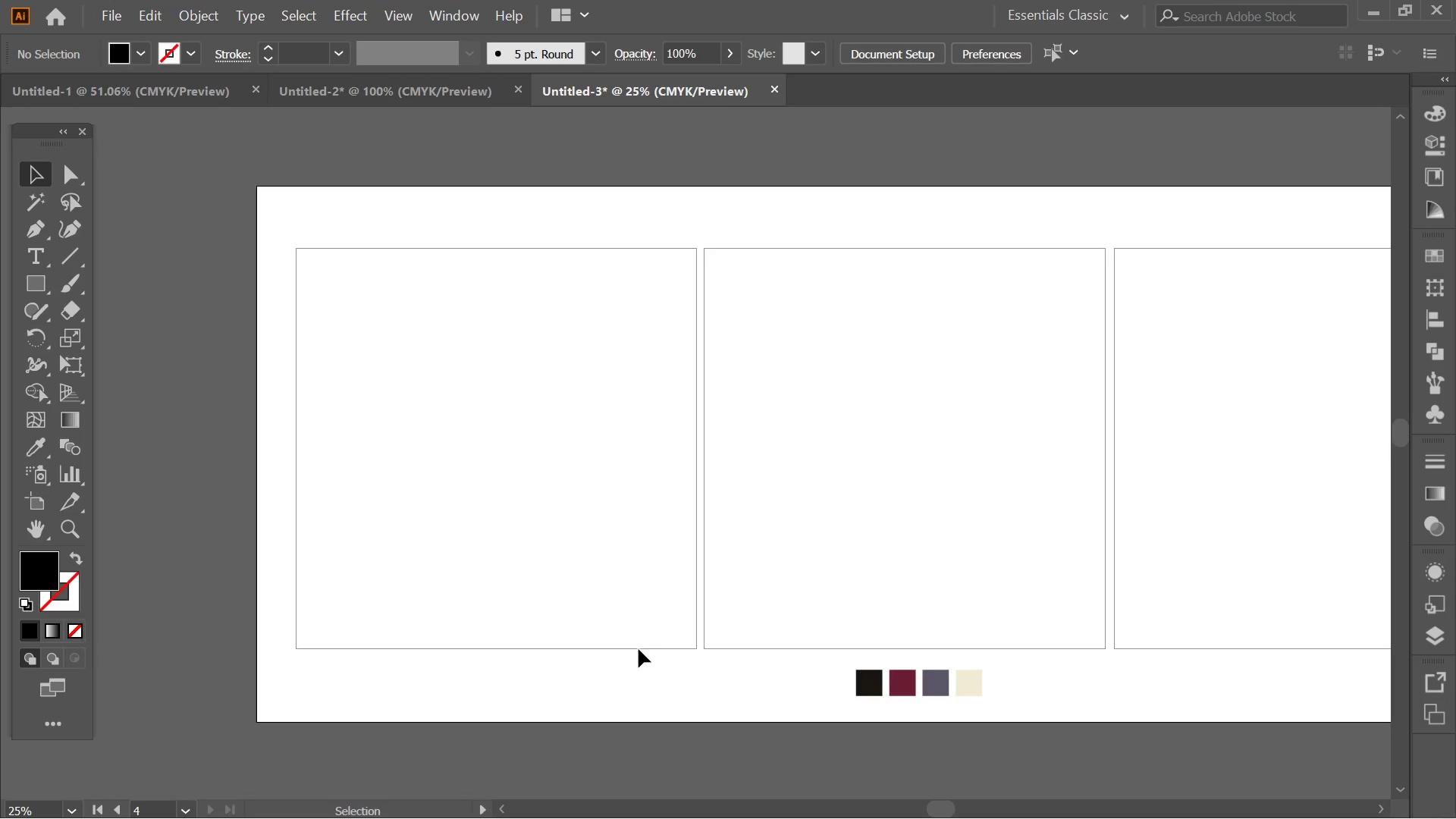 
hold_key(key=AltLeft, duration=1.17)
scroll: coordinate [864, 649], scroll_direction: up, amount: 7.0
 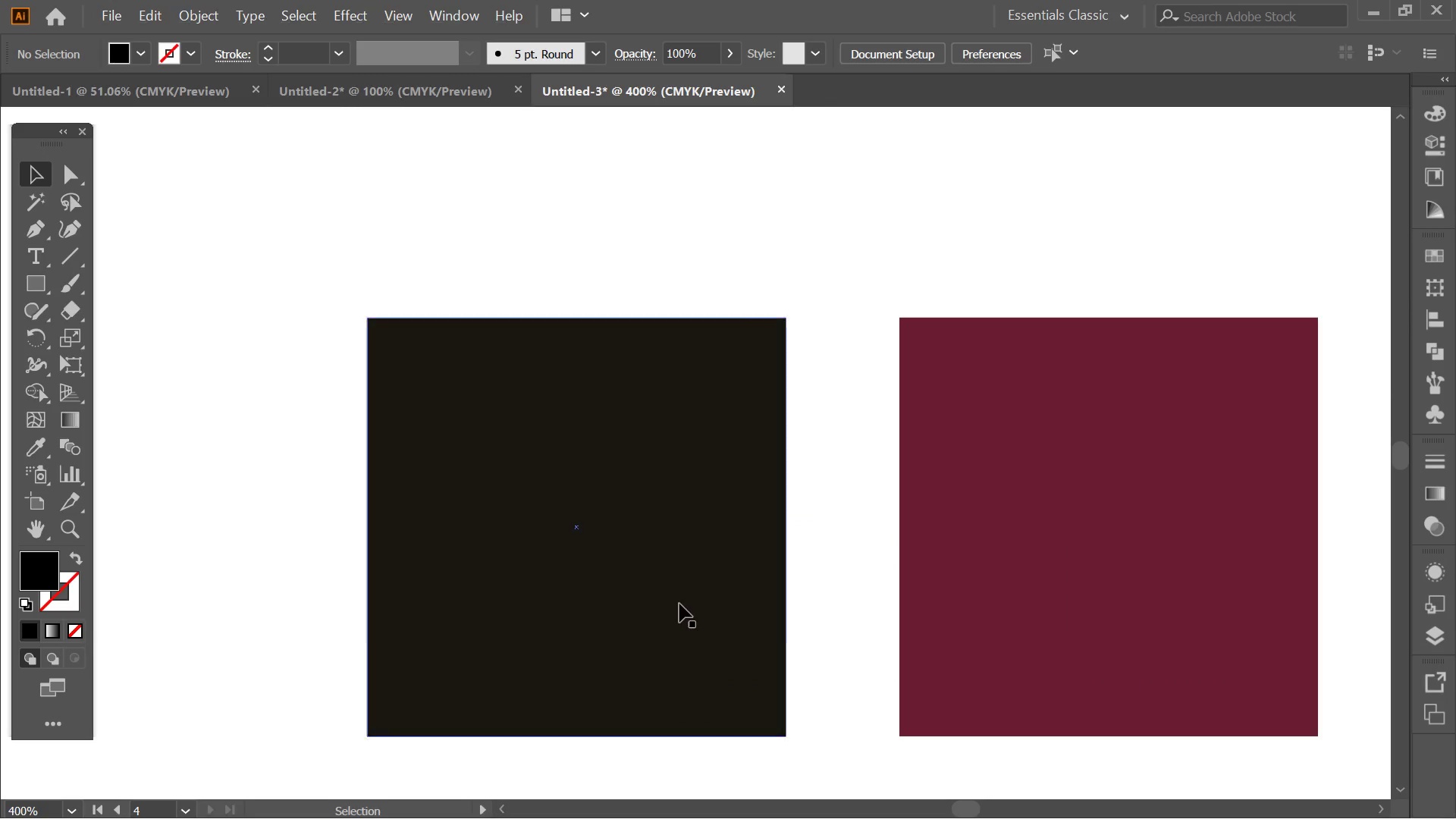 
left_click([679, 604])
 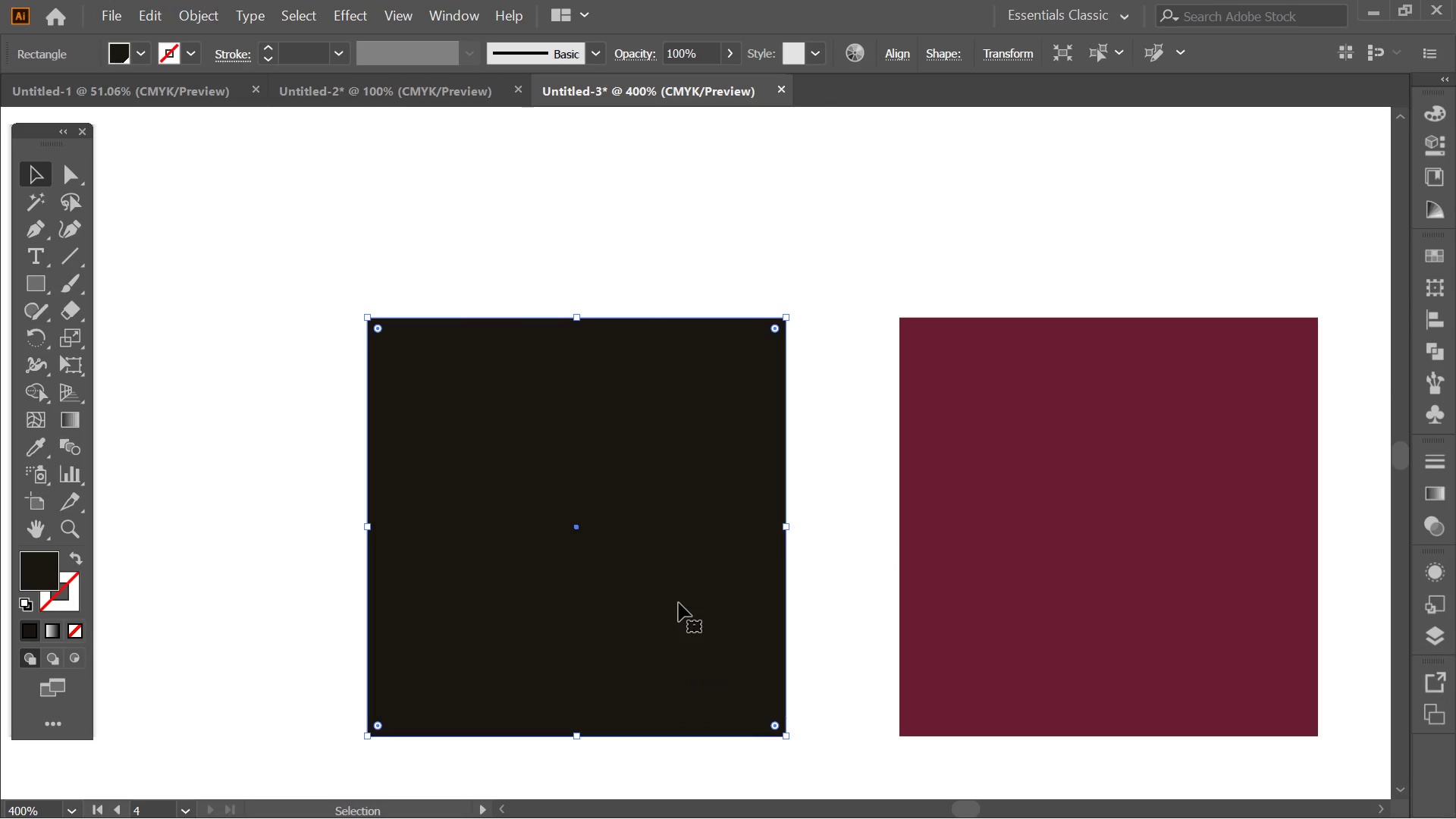 
hold_key(key=AltLeft, duration=0.7)
 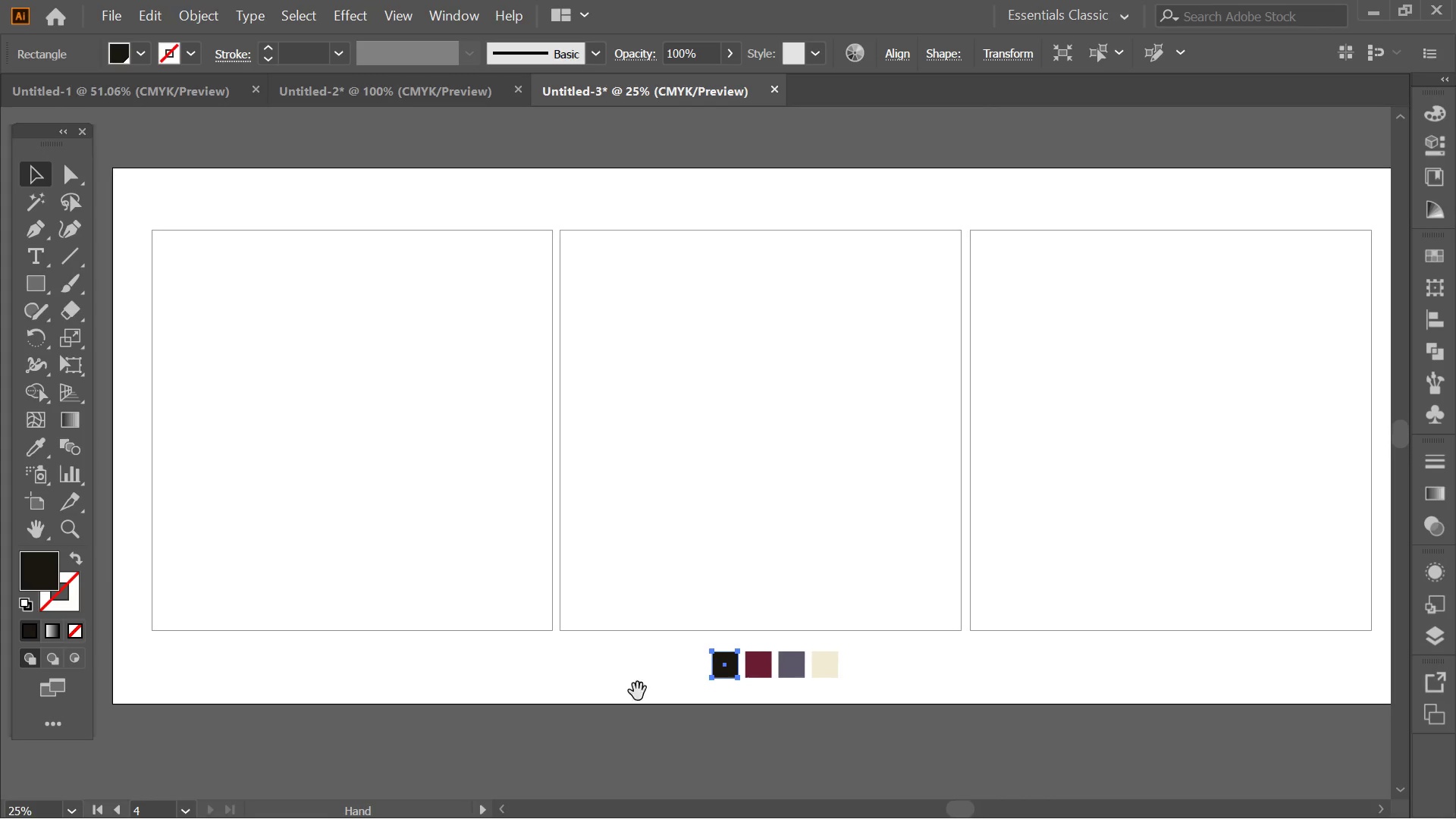 
hold_key(key=Space, duration=0.41)
 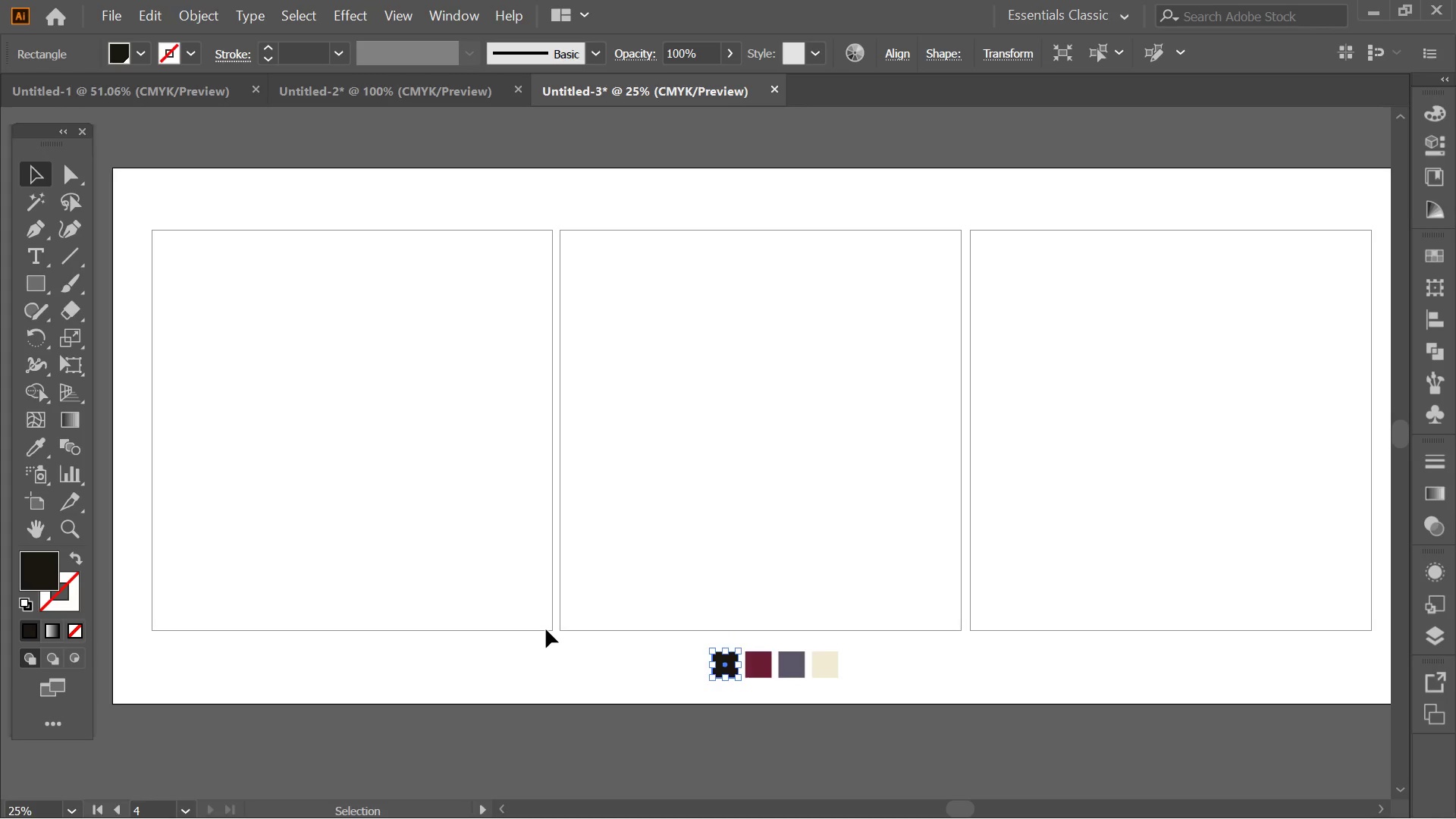 
left_click_drag(start_coordinate=[585, 627], to_coordinate=[638, 692])
 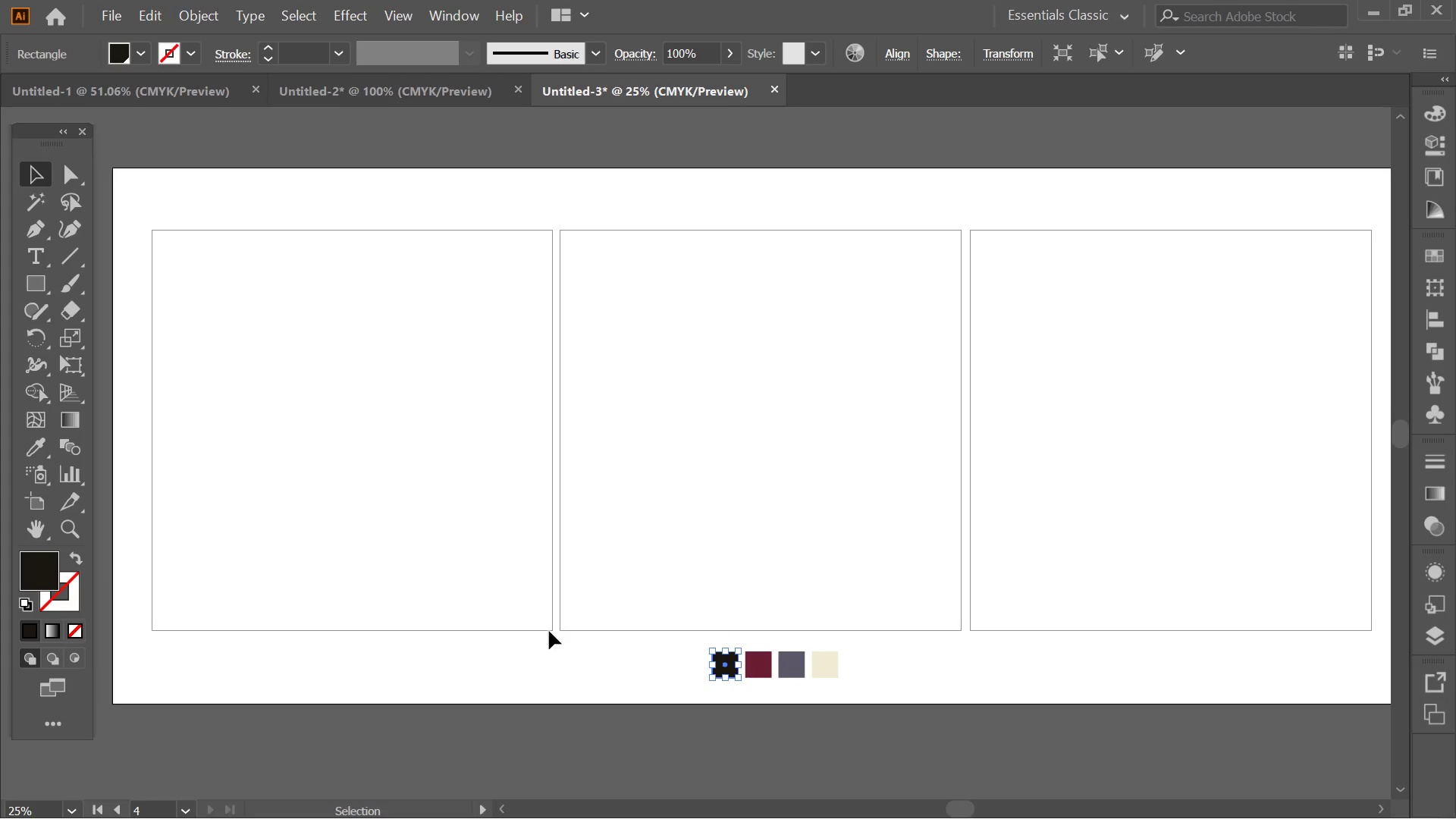 
scroll: coordinate [679, 603], scroll_direction: down, amount: 7.0
 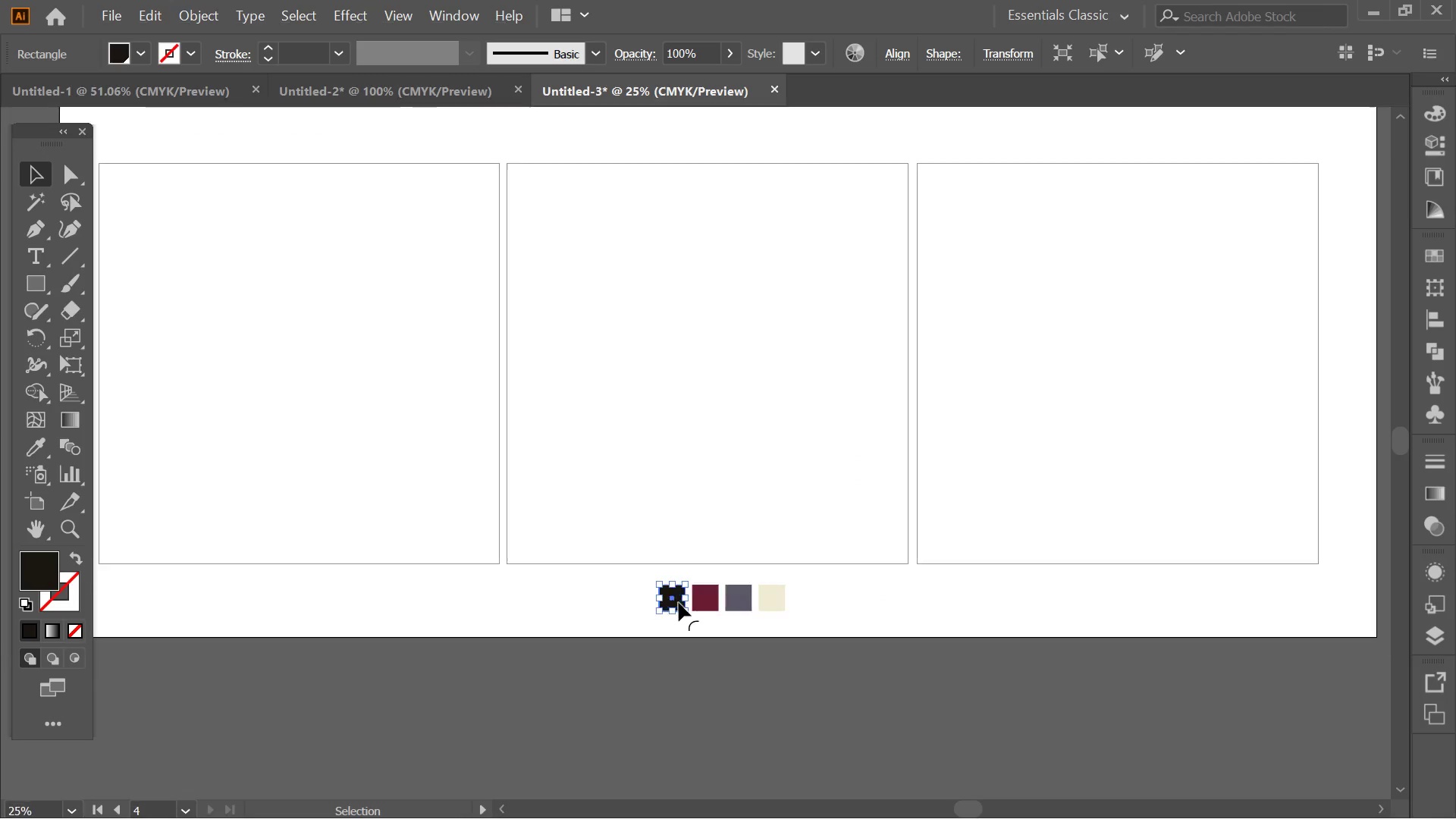 
left_click([546, 629])
 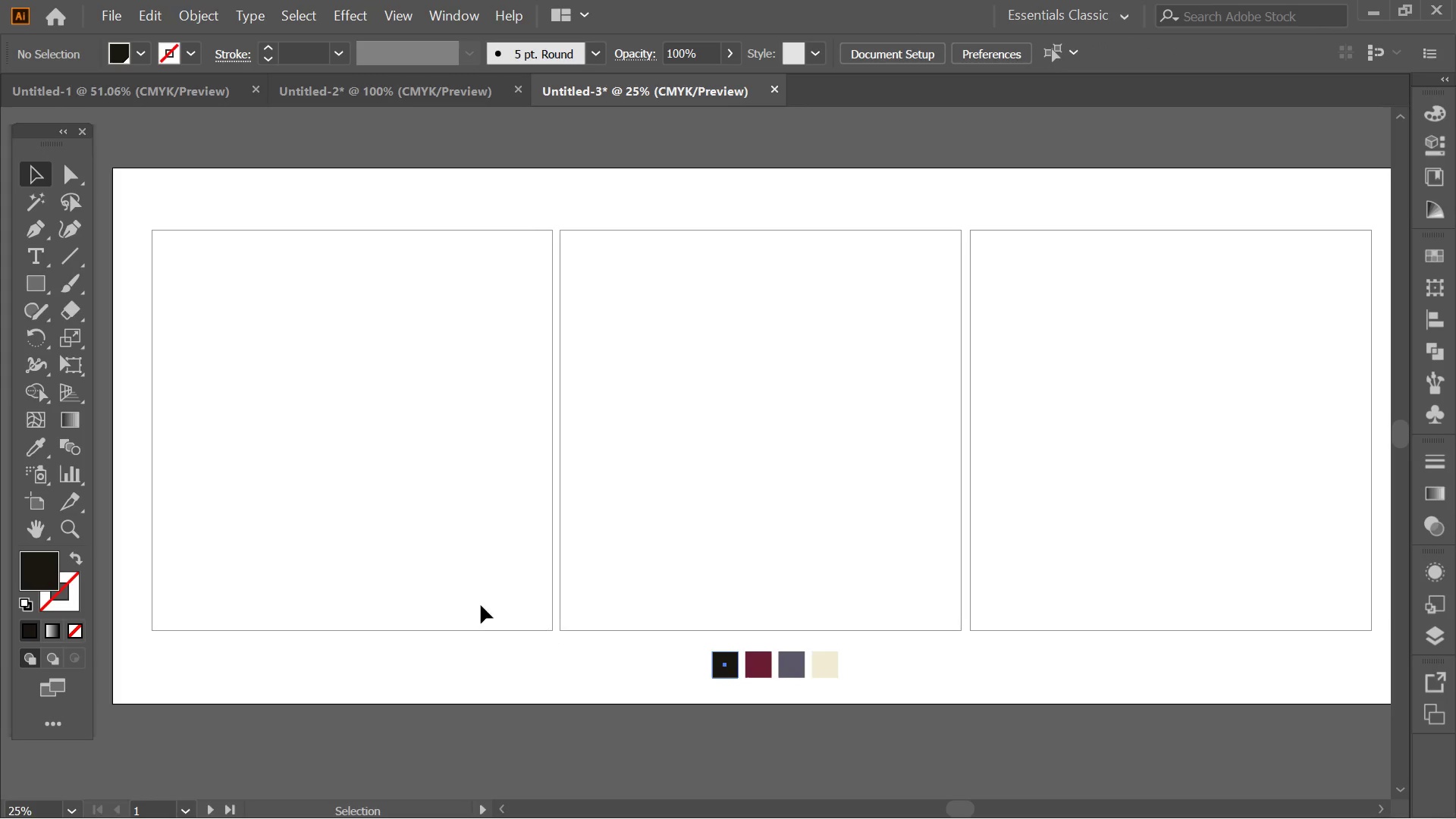 
hold_key(key=Space, duration=0.31)
 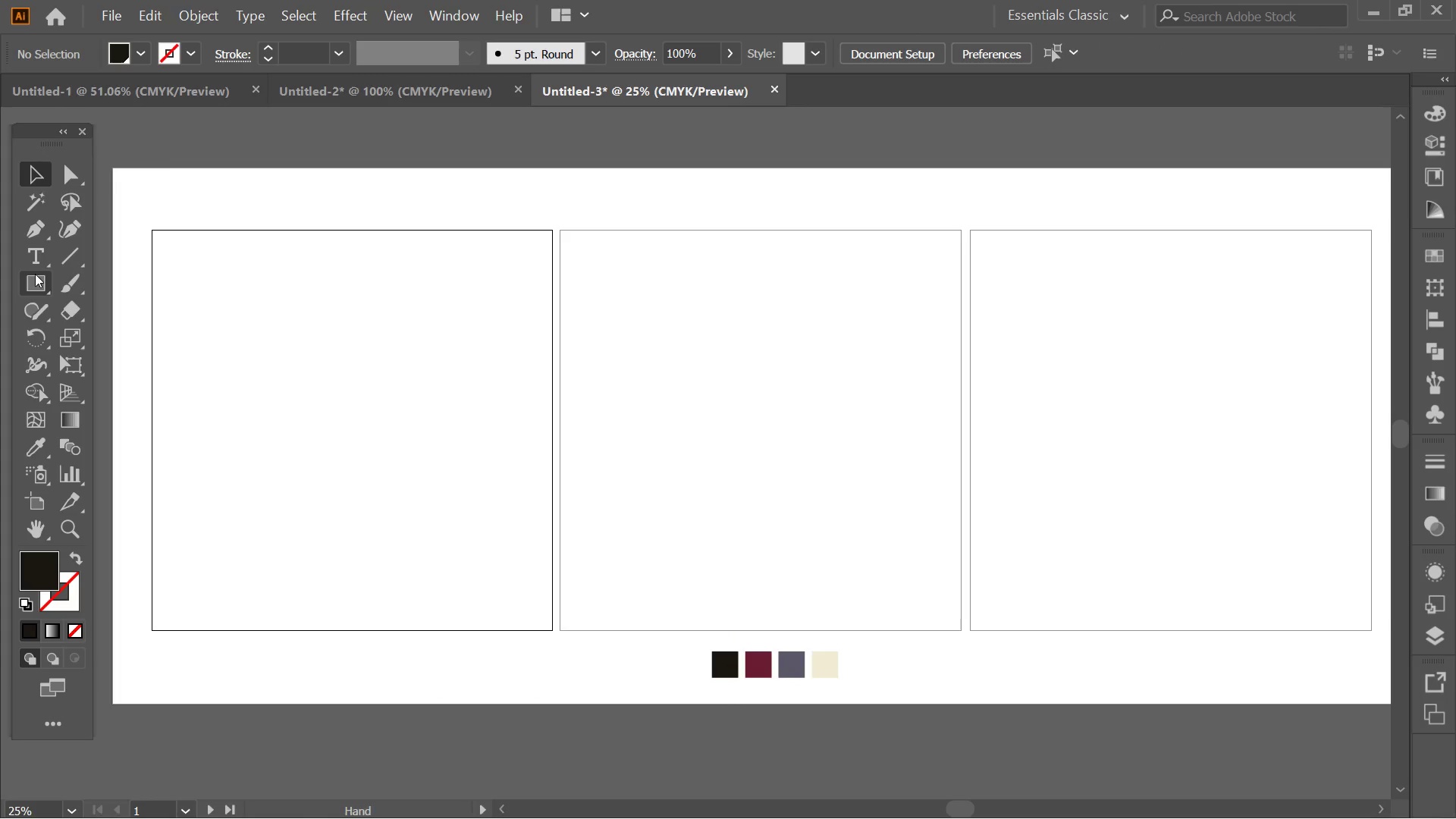 
left_click([35, 274])
 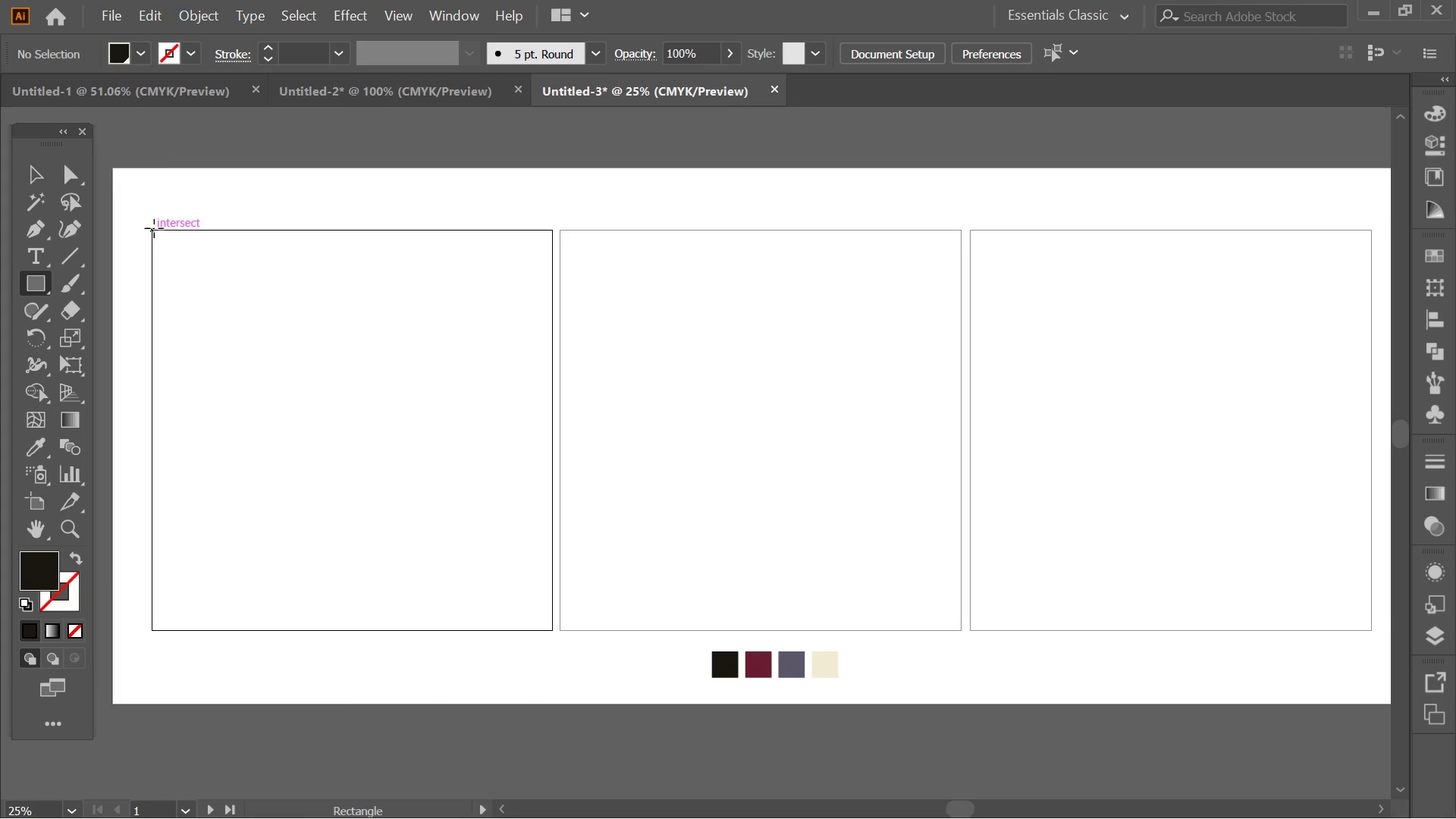 
left_click_drag(start_coordinate=[153, 229], to_coordinate=[550, 632])
 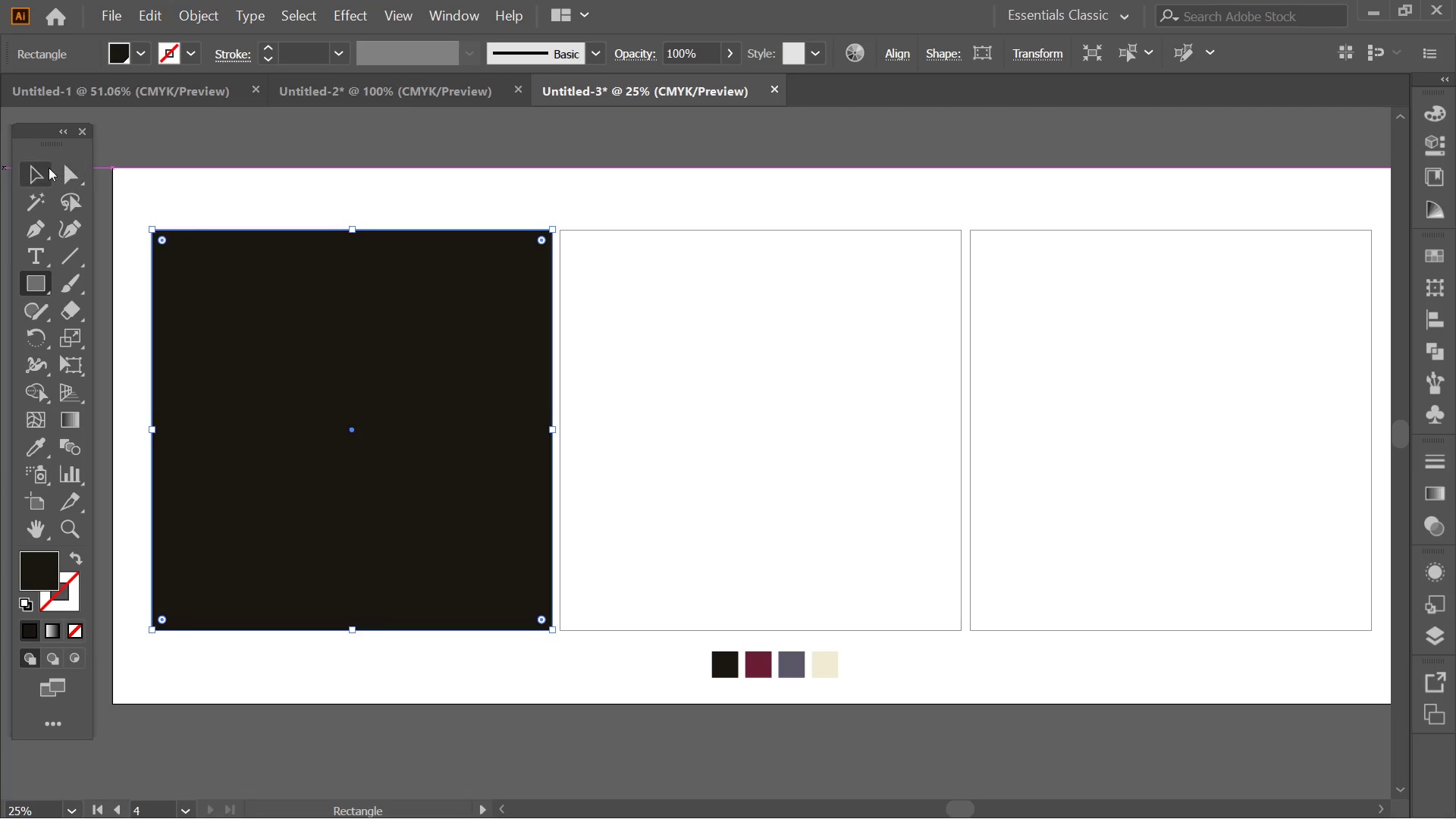 
left_click([39, 168])
 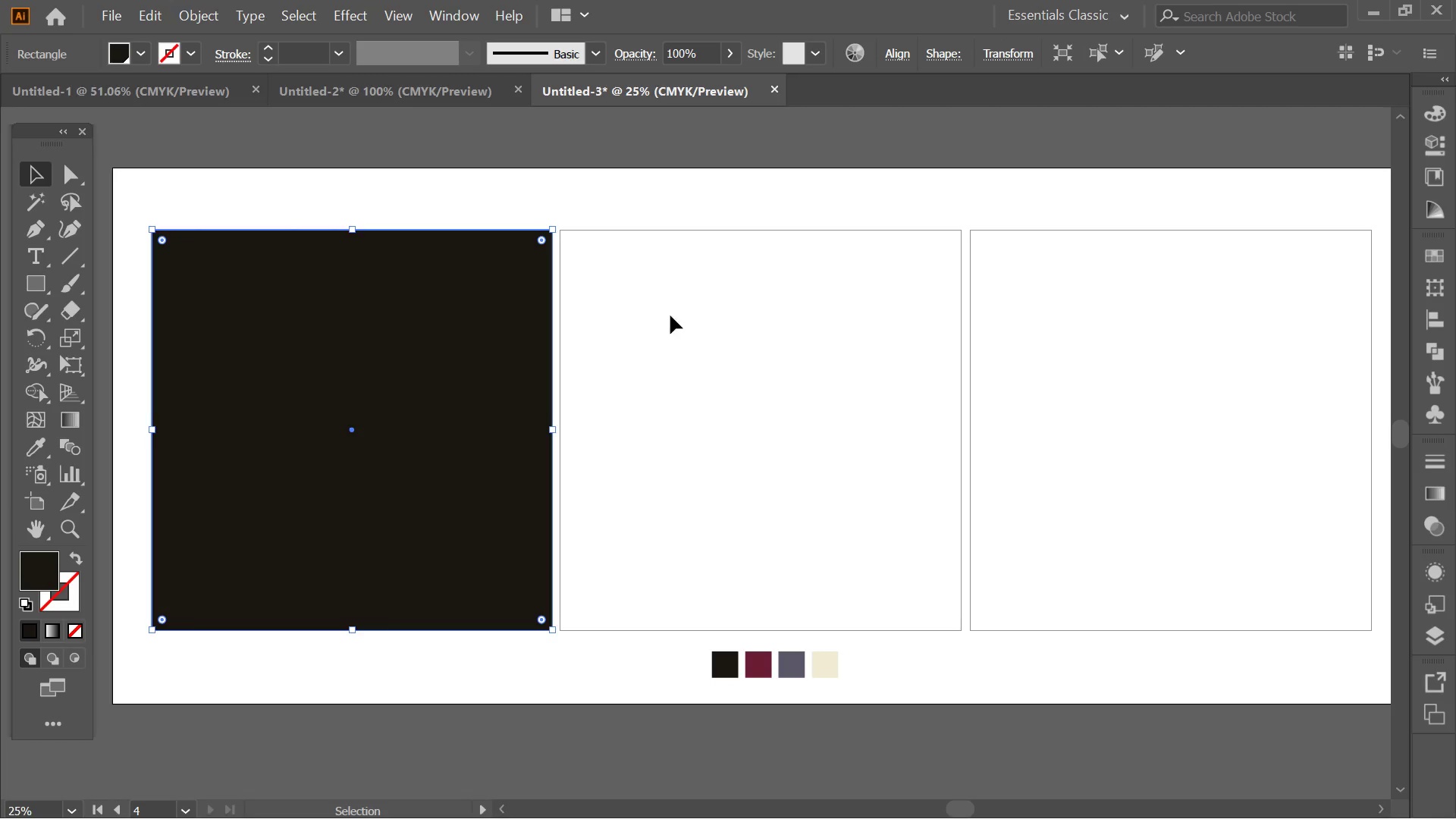 
left_click([705, 196])
 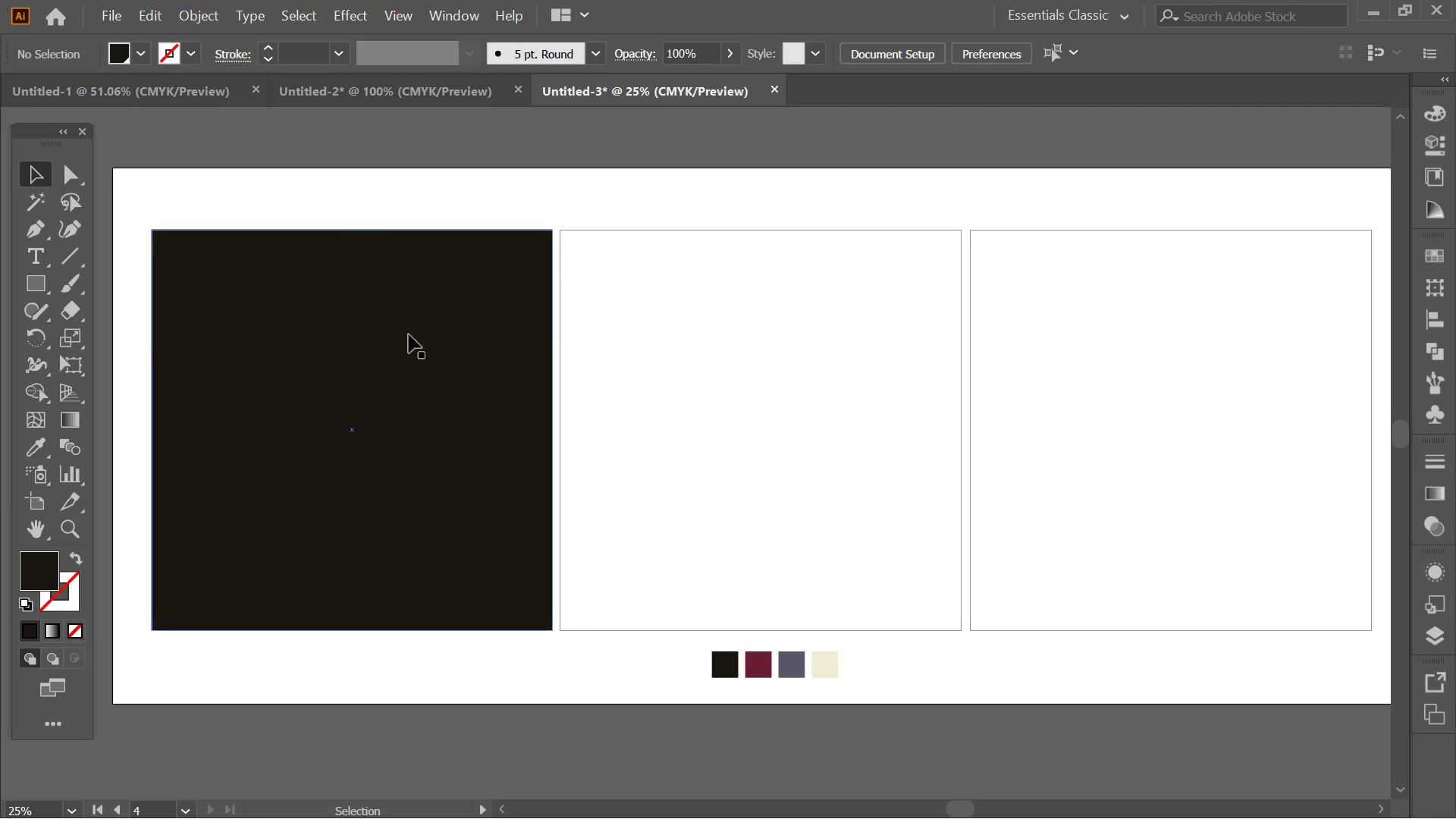 
hold_key(key=AltLeft, duration=1.53)
left_click_drag(start_coordinate=[409, 334], to_coordinate=[818, 368])
 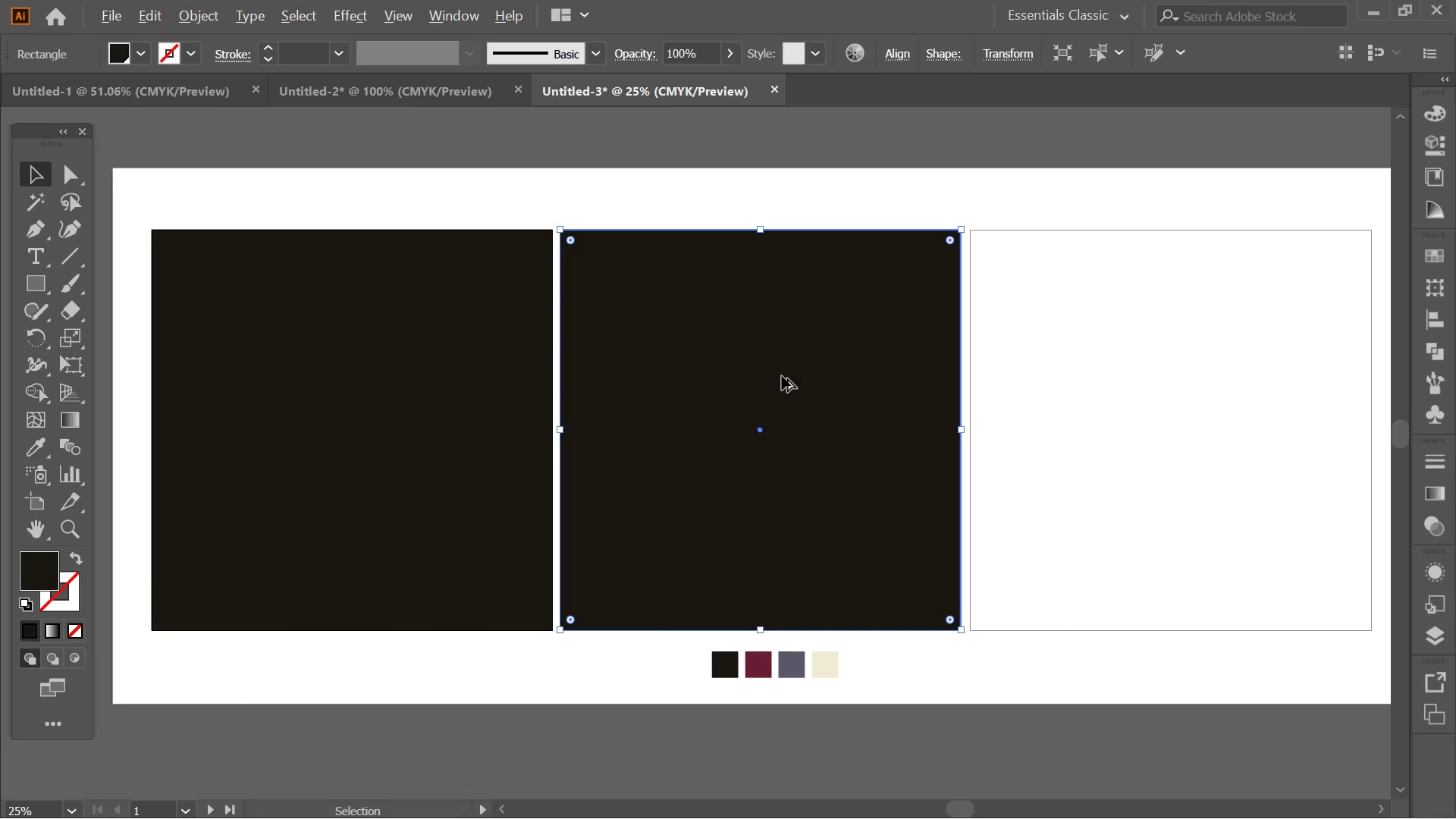 
hold_key(key=ShiftLeft, duration=1.38)
 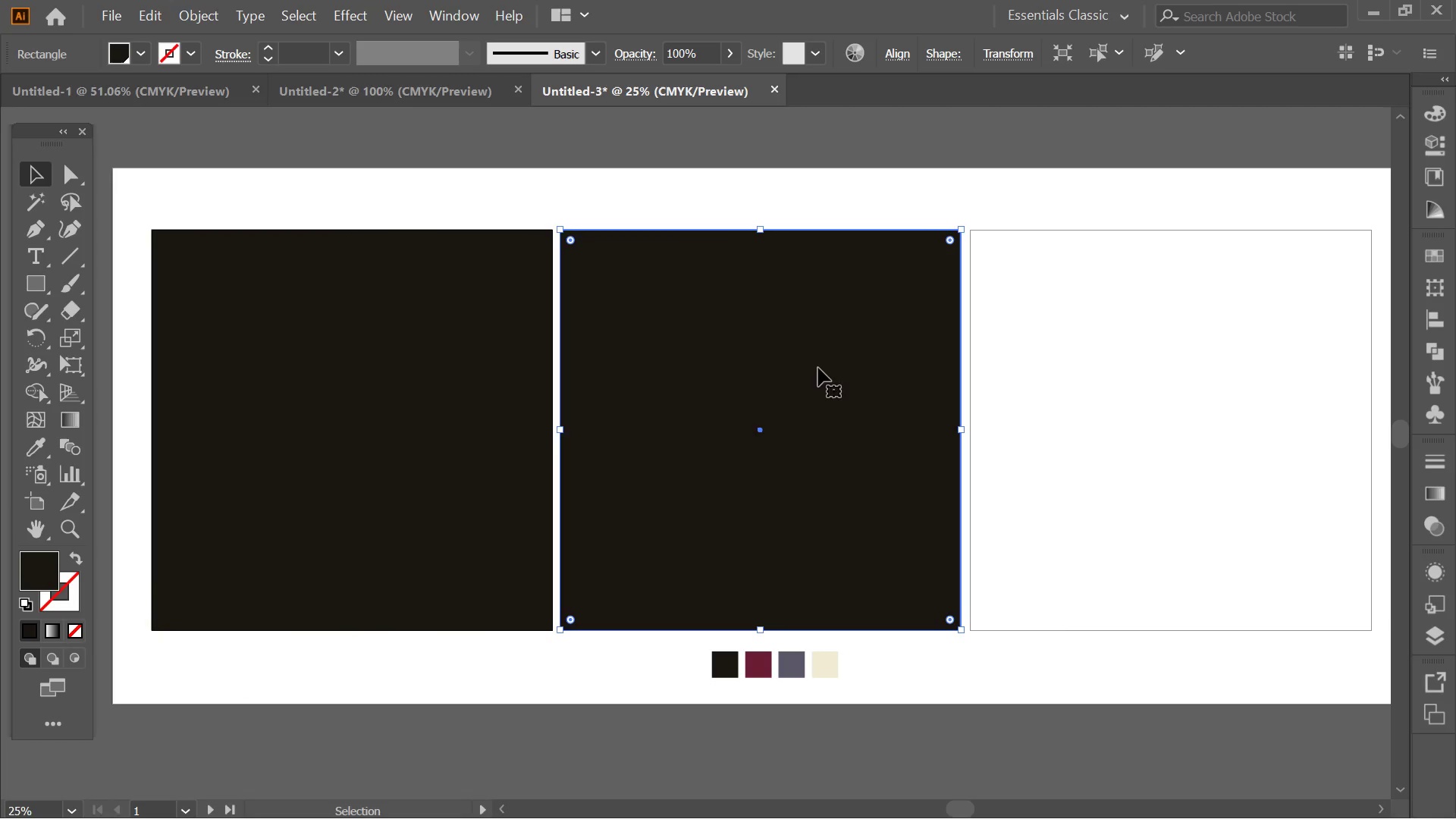 
hold_key(key=AltLeft, duration=4.81)
left_click_drag(start_coordinate=[782, 376], to_coordinate=[1191, 457])